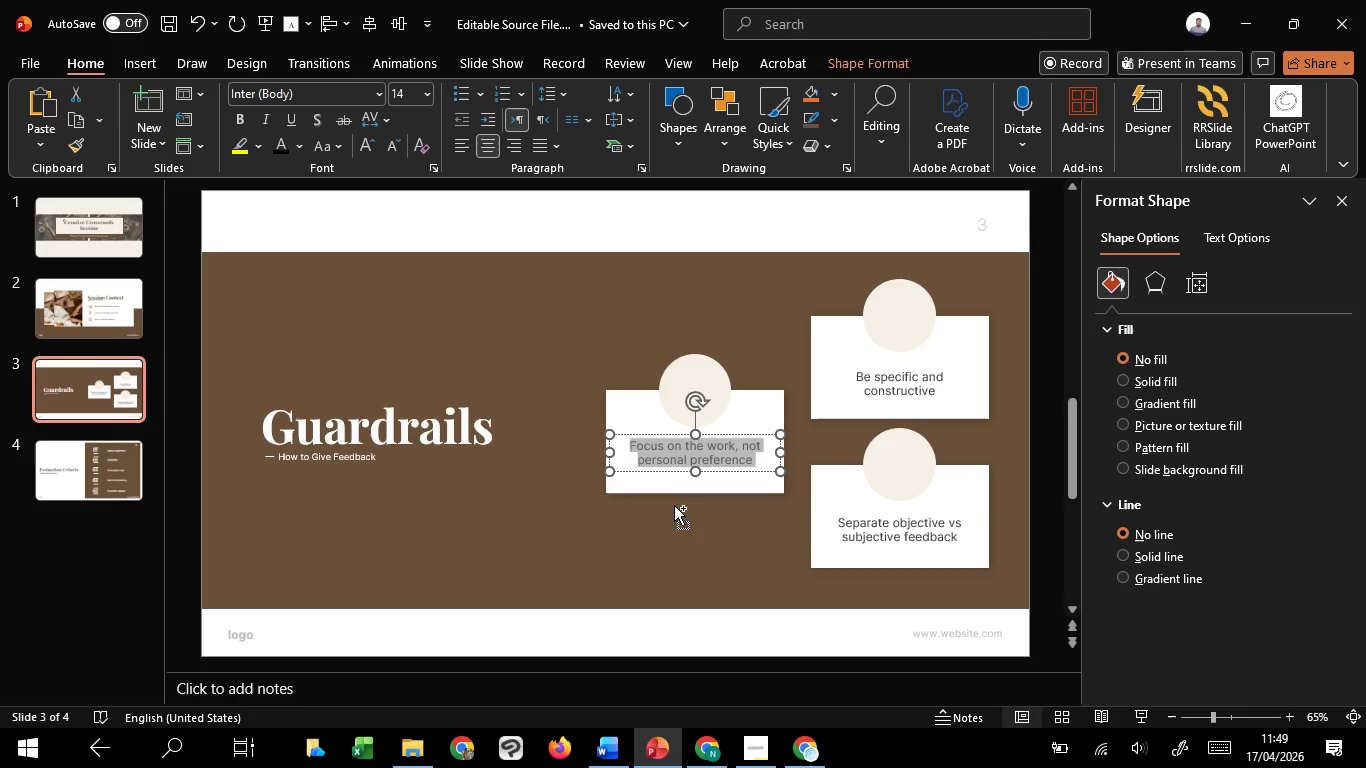 
key(Control+C)
 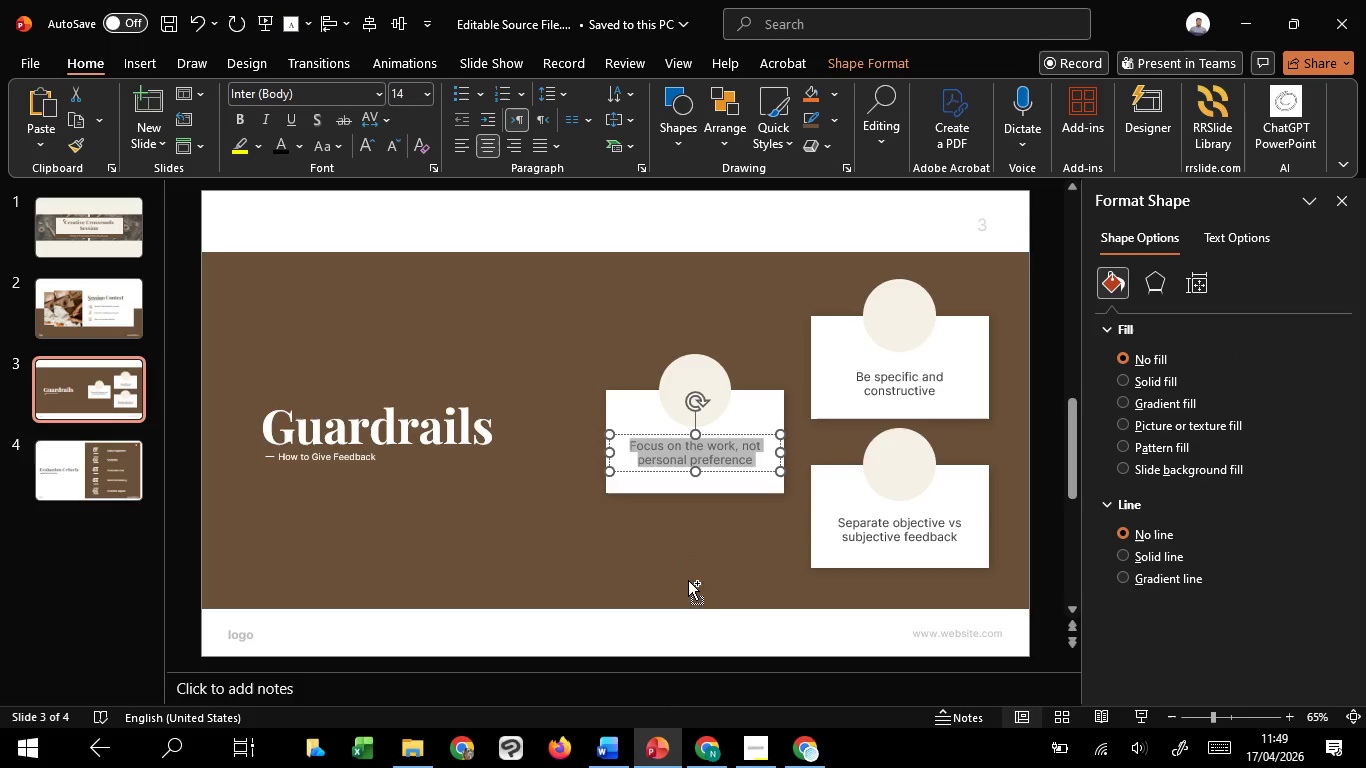 
key(Control+C)
 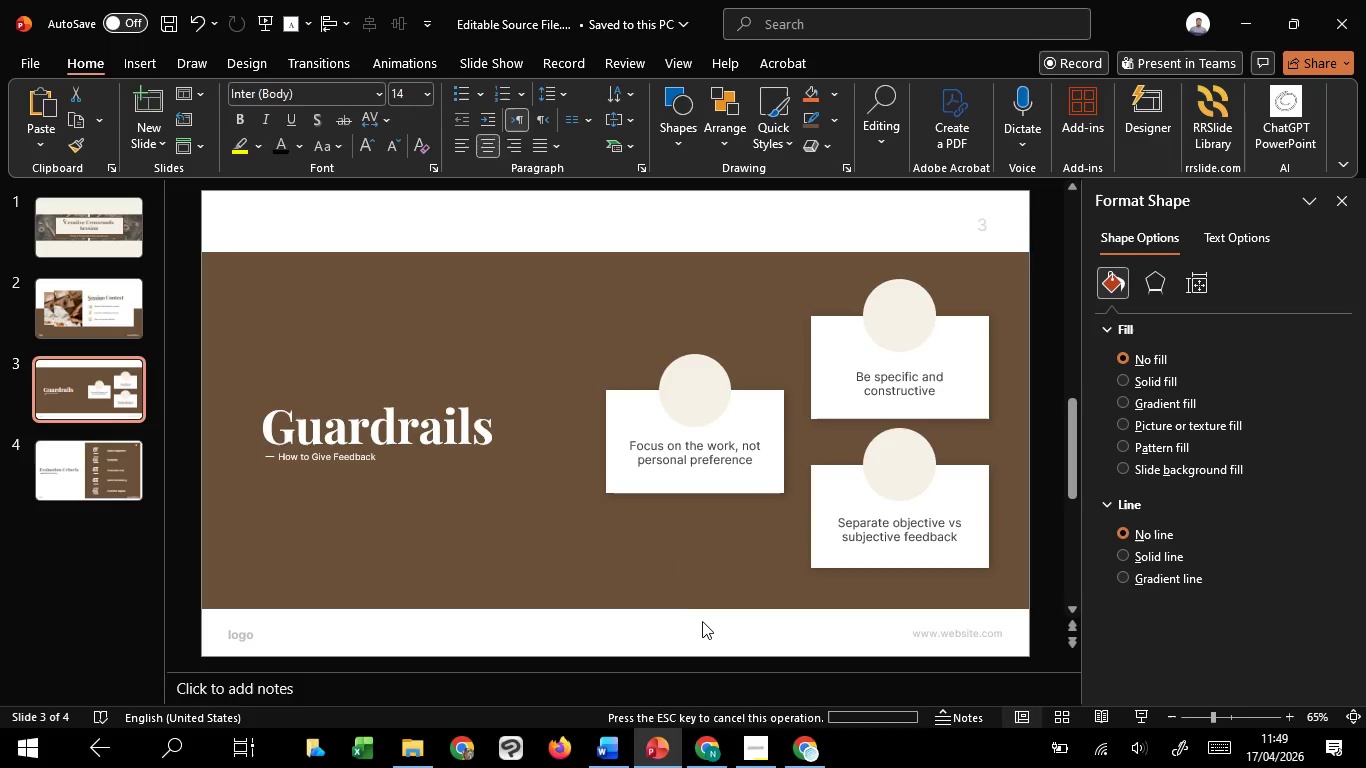 
left_click_drag(start_coordinate=[702, 621], to_coordinate=[823, 667])
 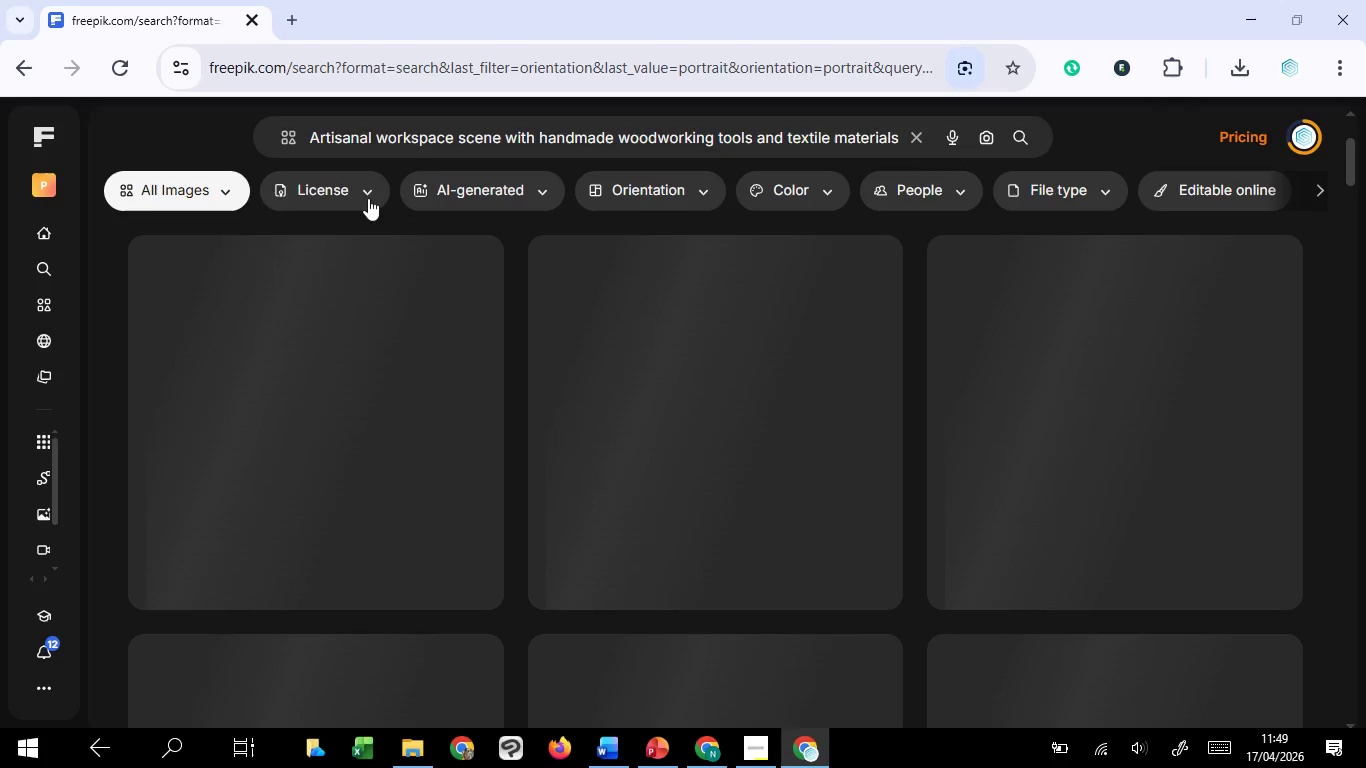 
left_click([213, 190])
 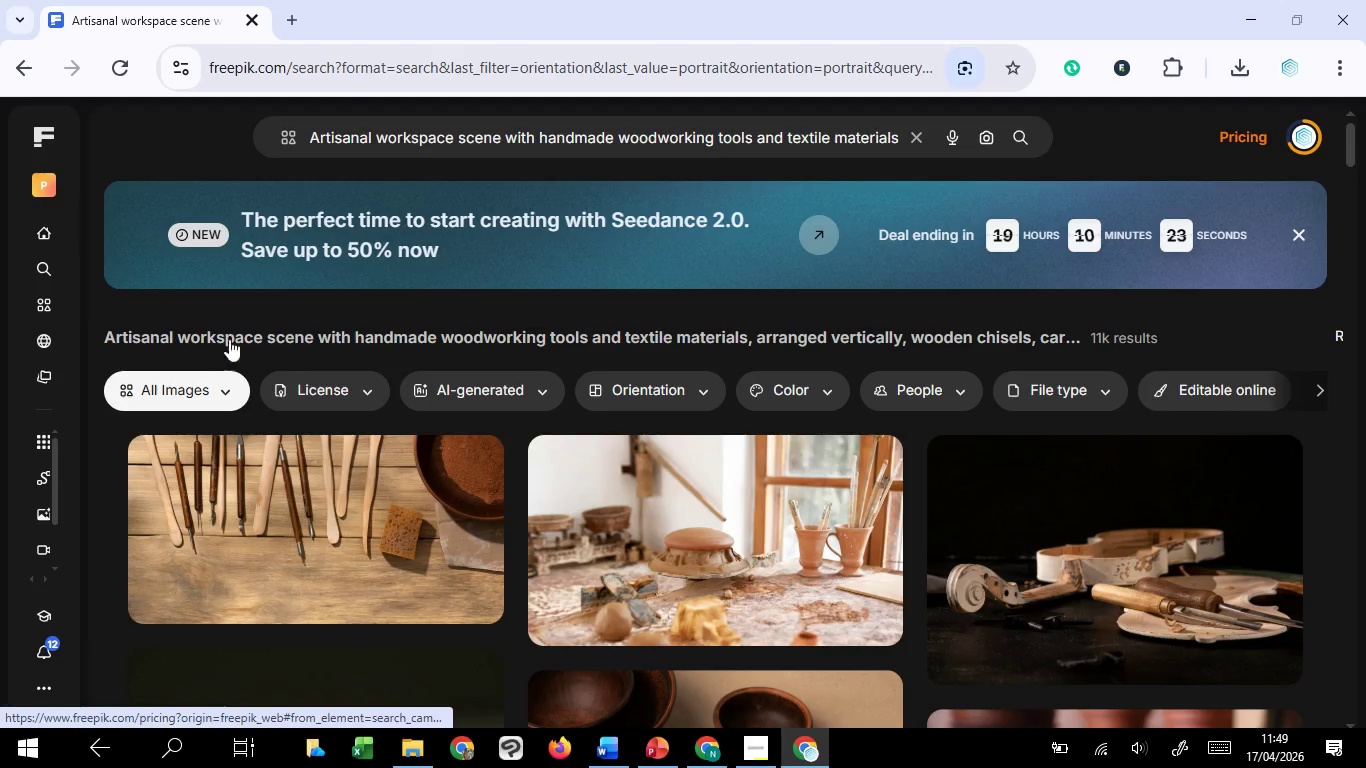 
left_click([227, 395])
 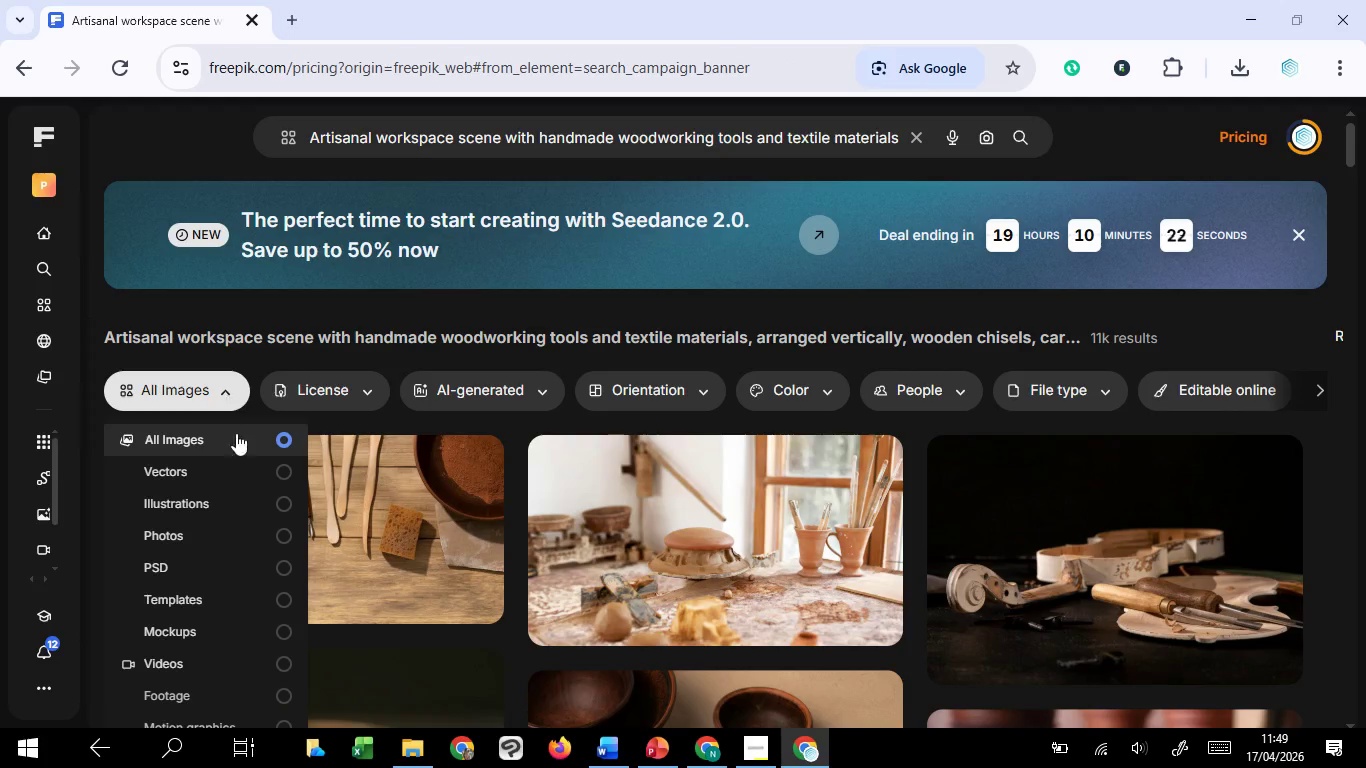 
scroll: coordinate [392, 569], scroll_direction: down, amount: 5.0
 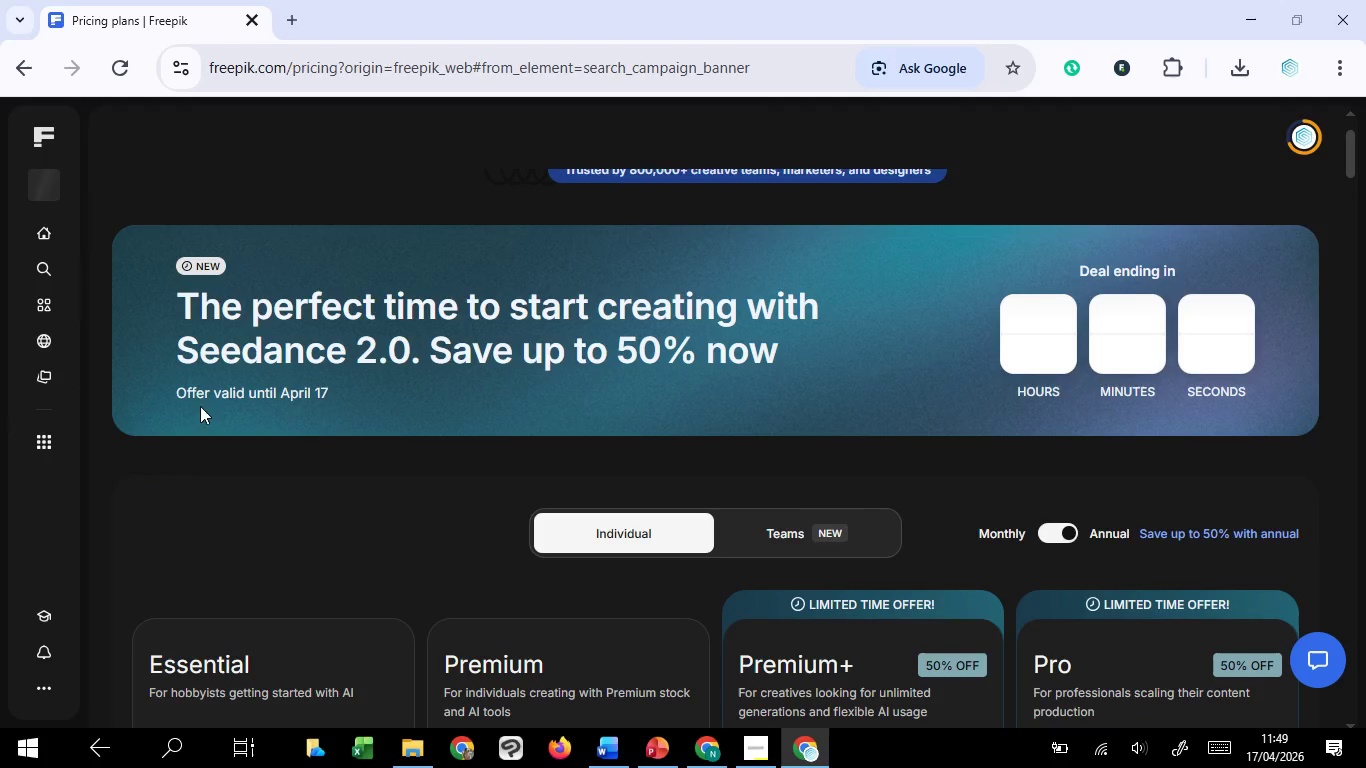 
scroll: coordinate [270, 471], scroll_direction: up, amount: 8.0
 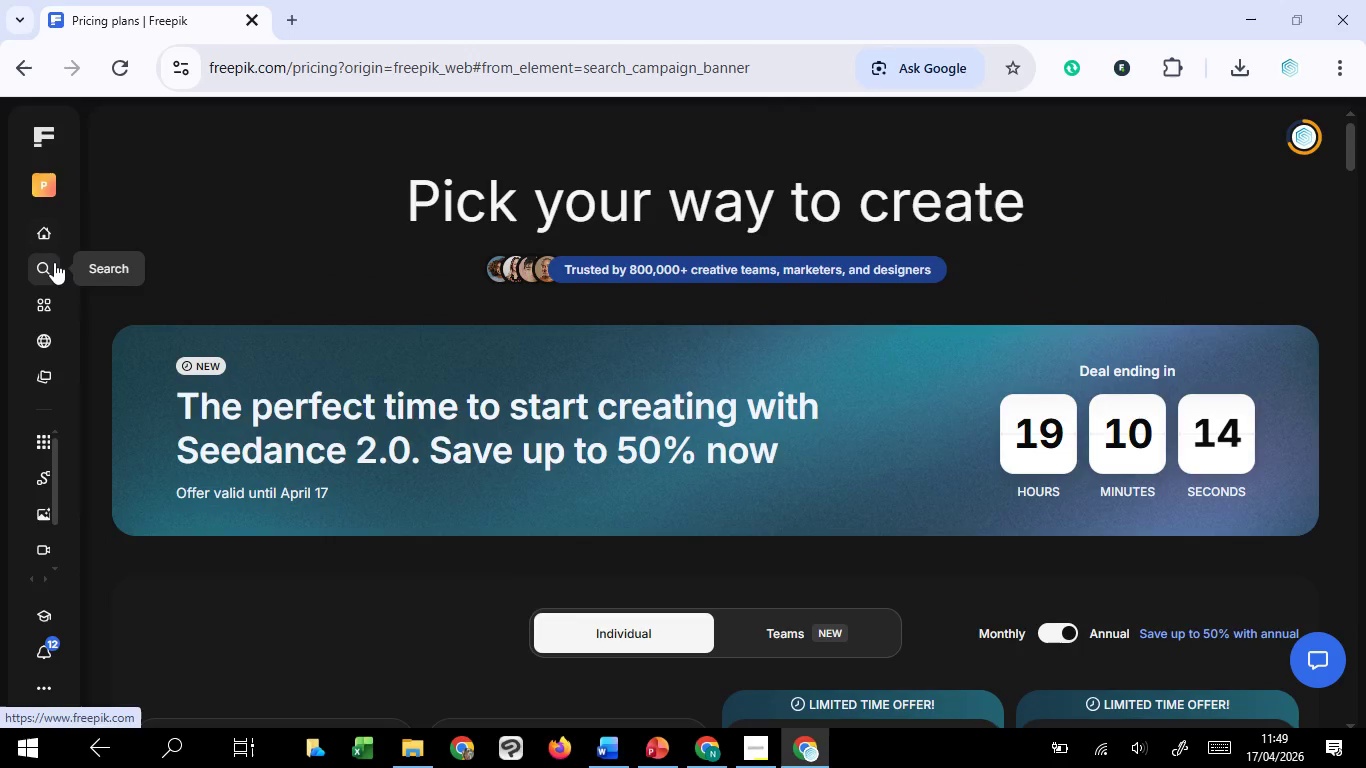 
left_click([54, 264])
 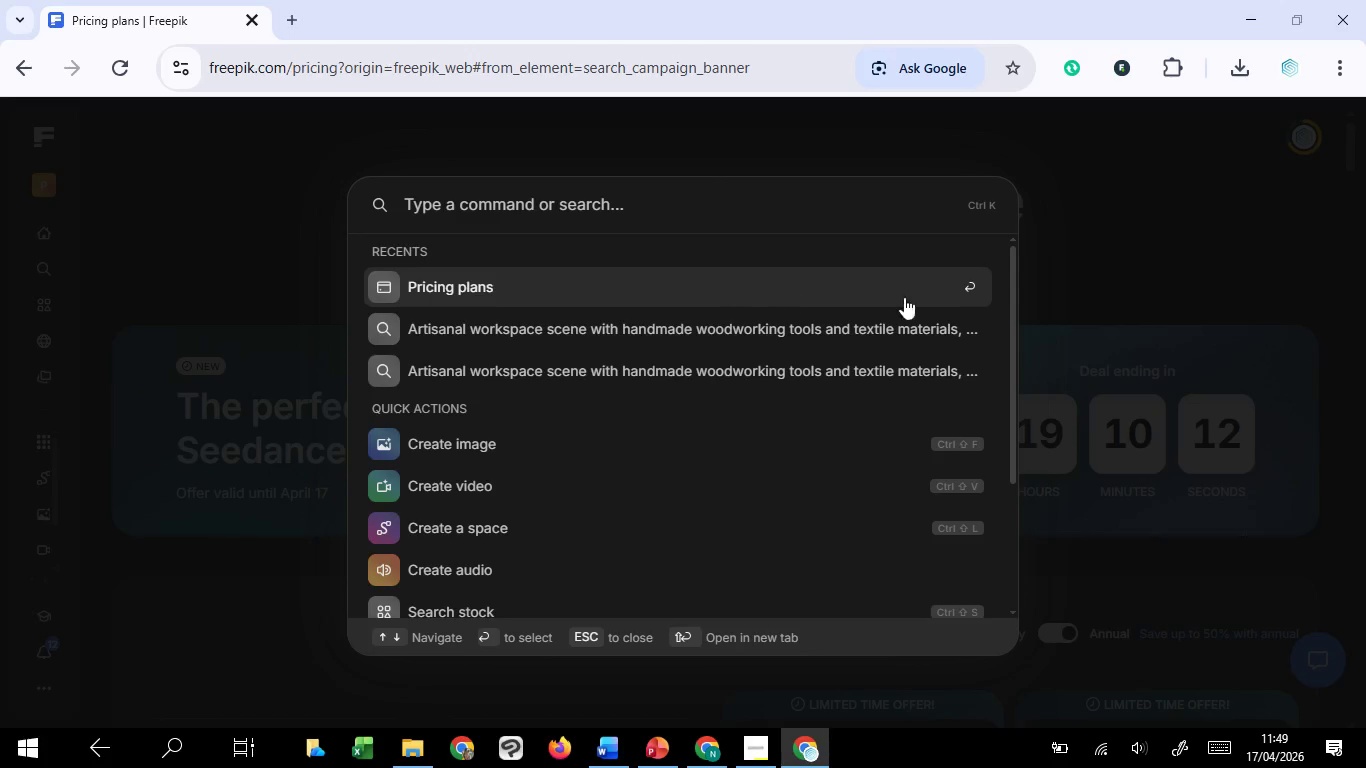 
left_click([172, 182])
 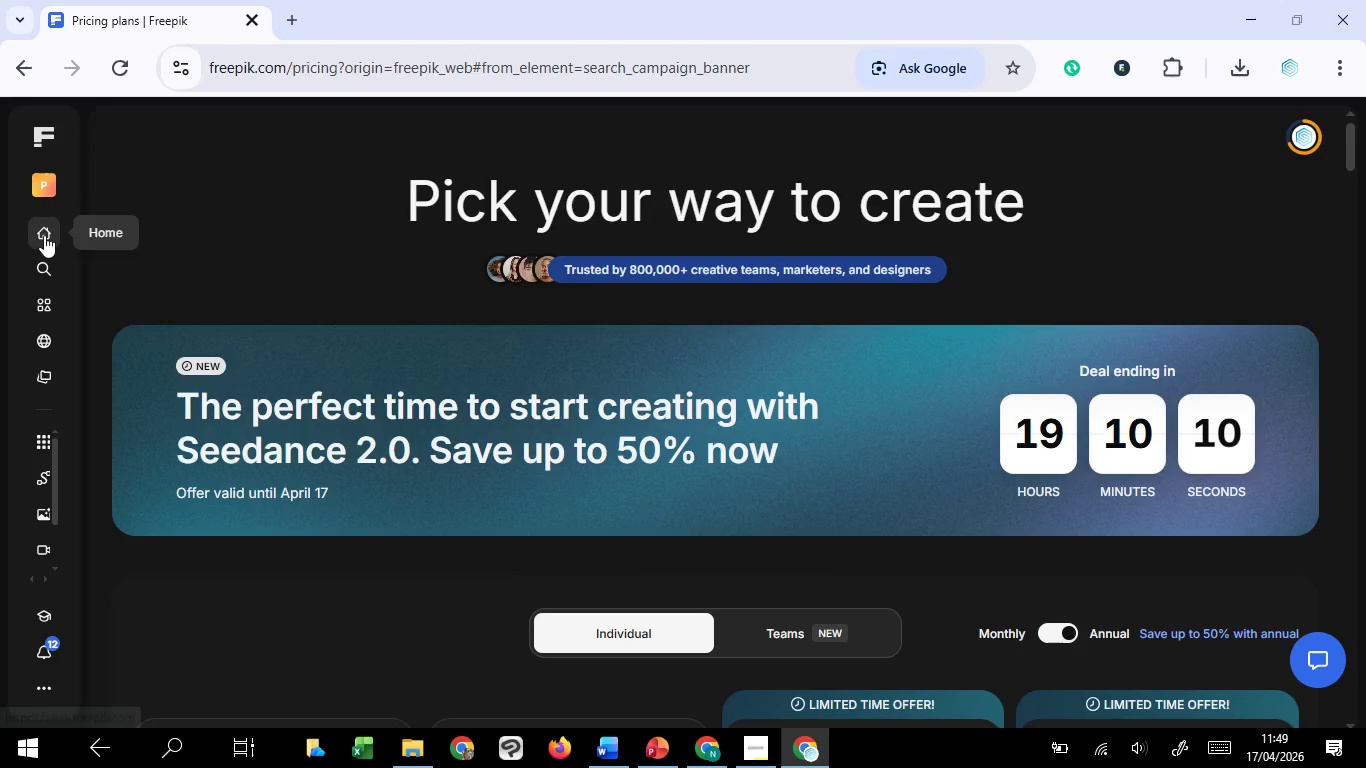 
left_click([44, 235])
 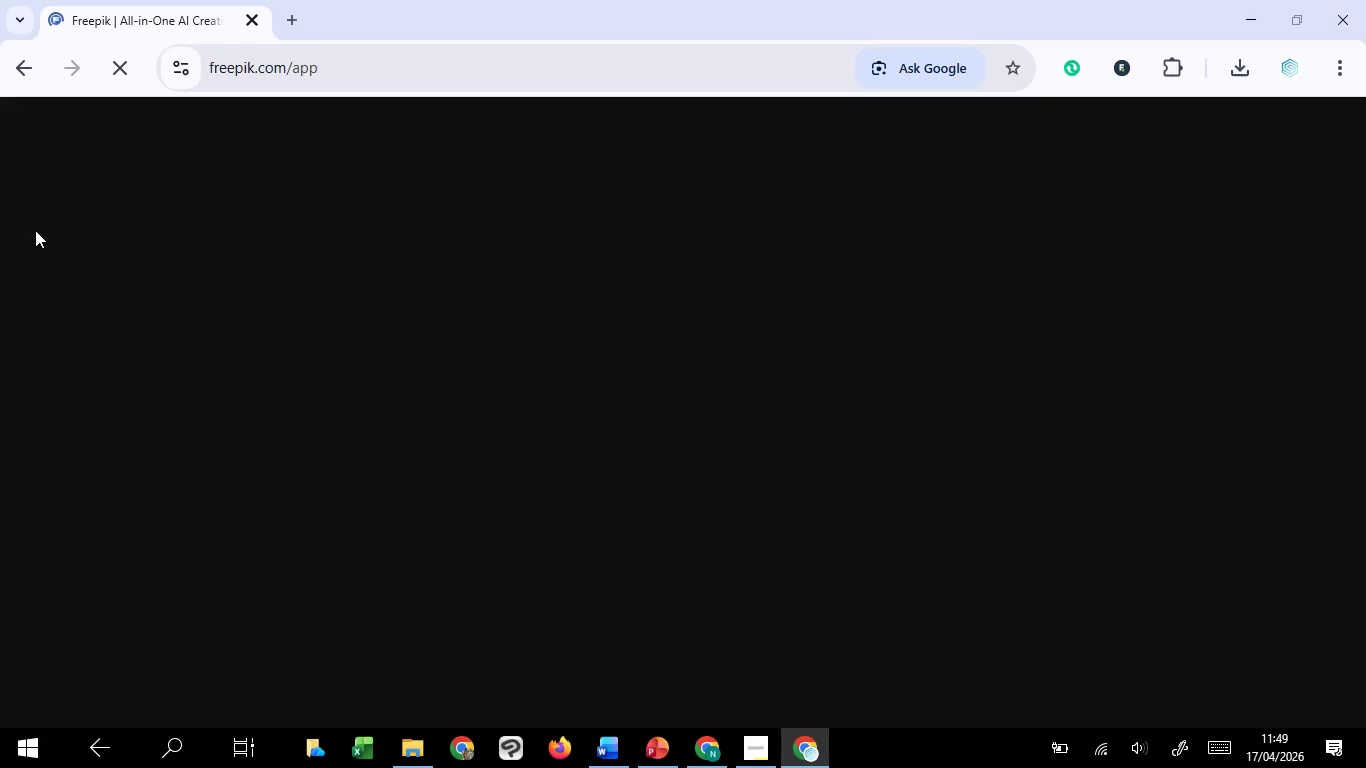 
wait(12.8)
 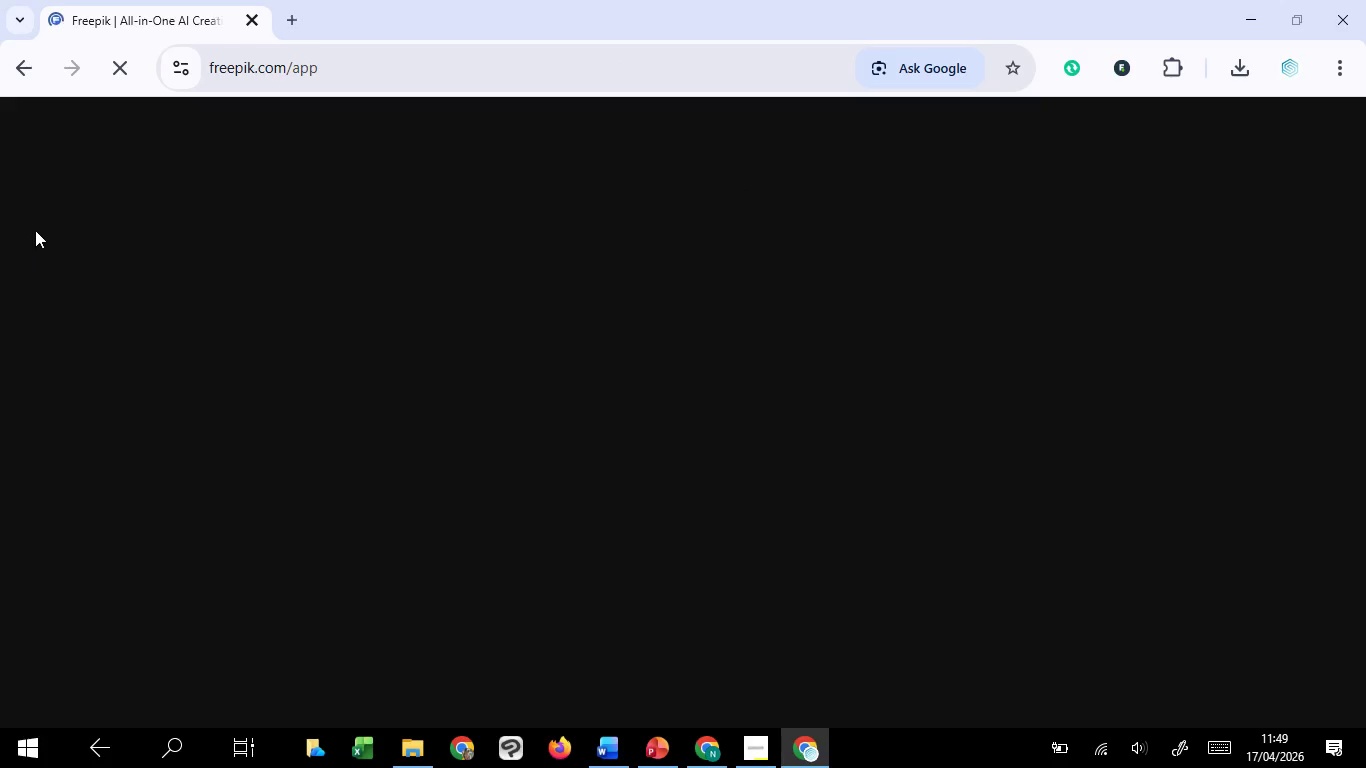 
left_click([516, 129])
 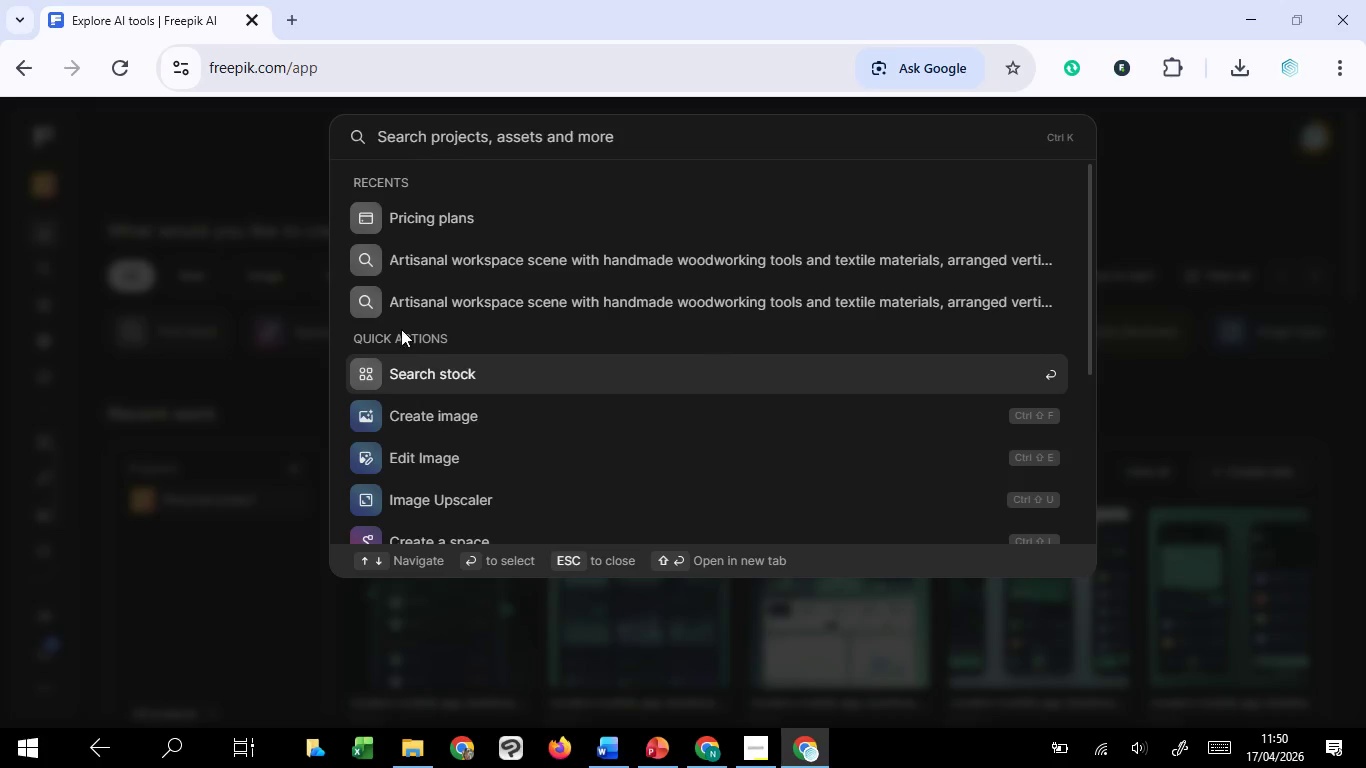 
key(Control+V)
 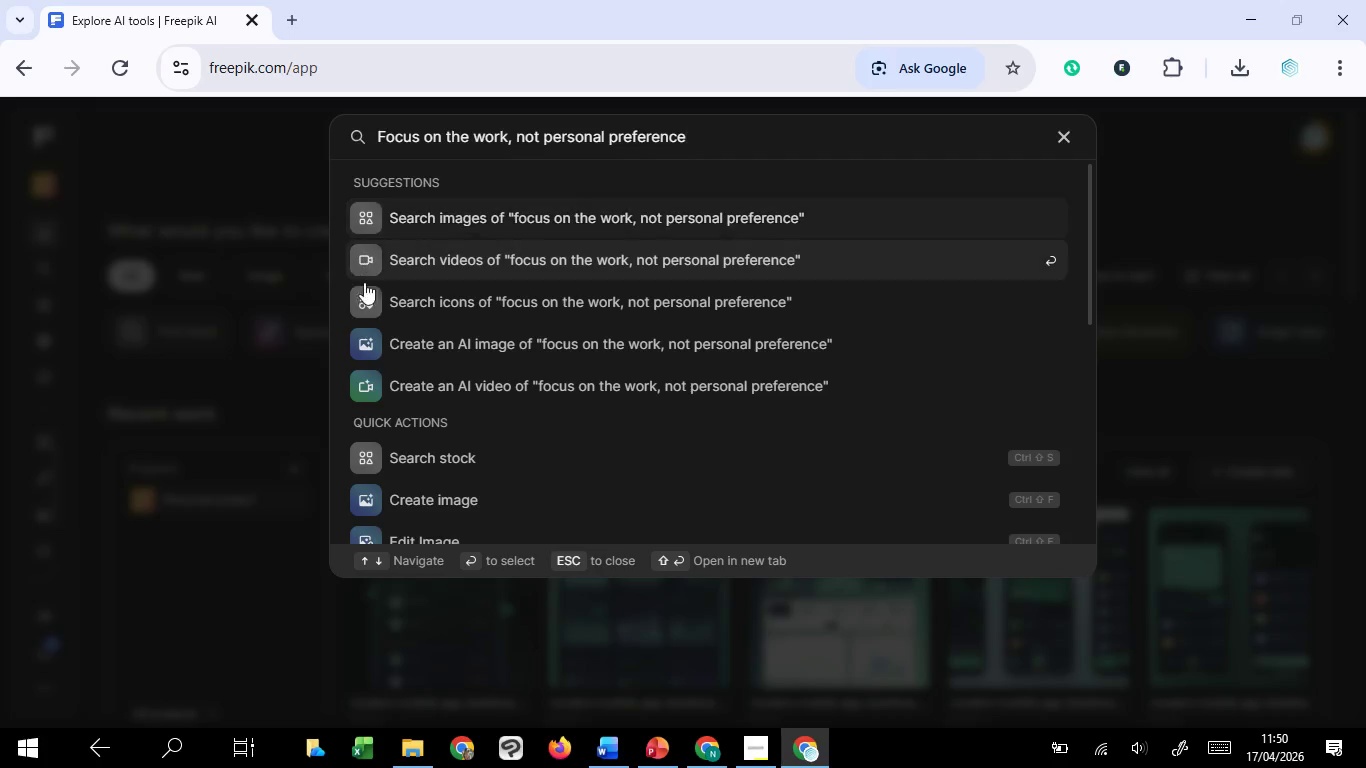 
left_click([366, 295])
 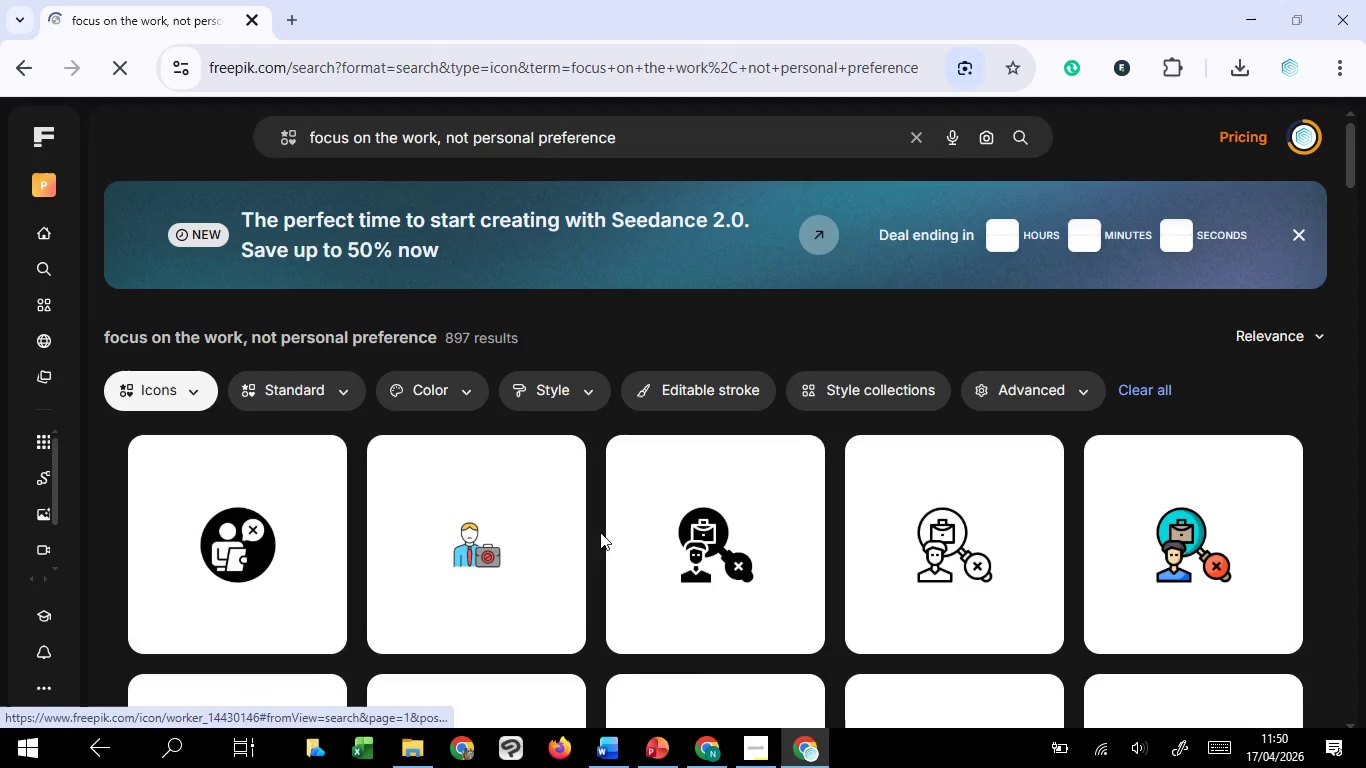 
wait(6.64)
 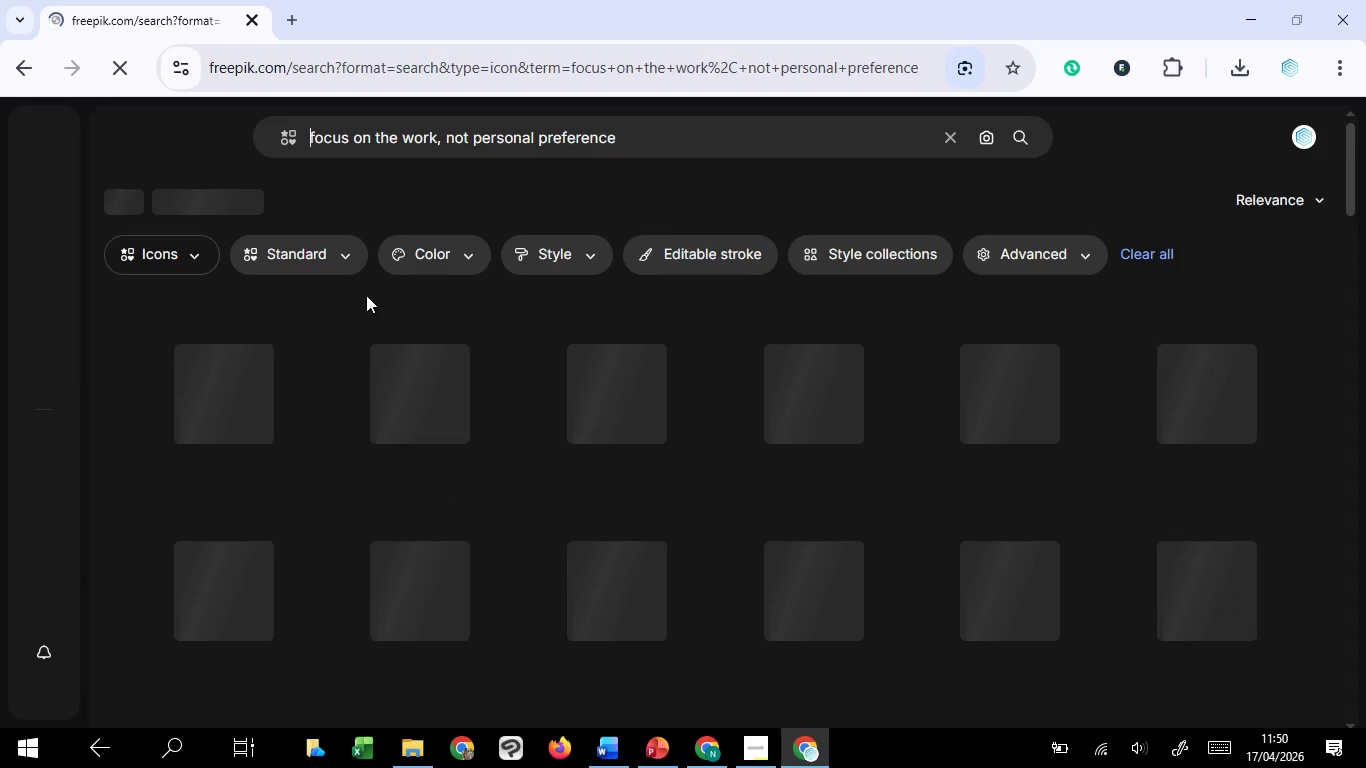 
scroll: coordinate [592, 574], scroll_direction: down, amount: 2.0
 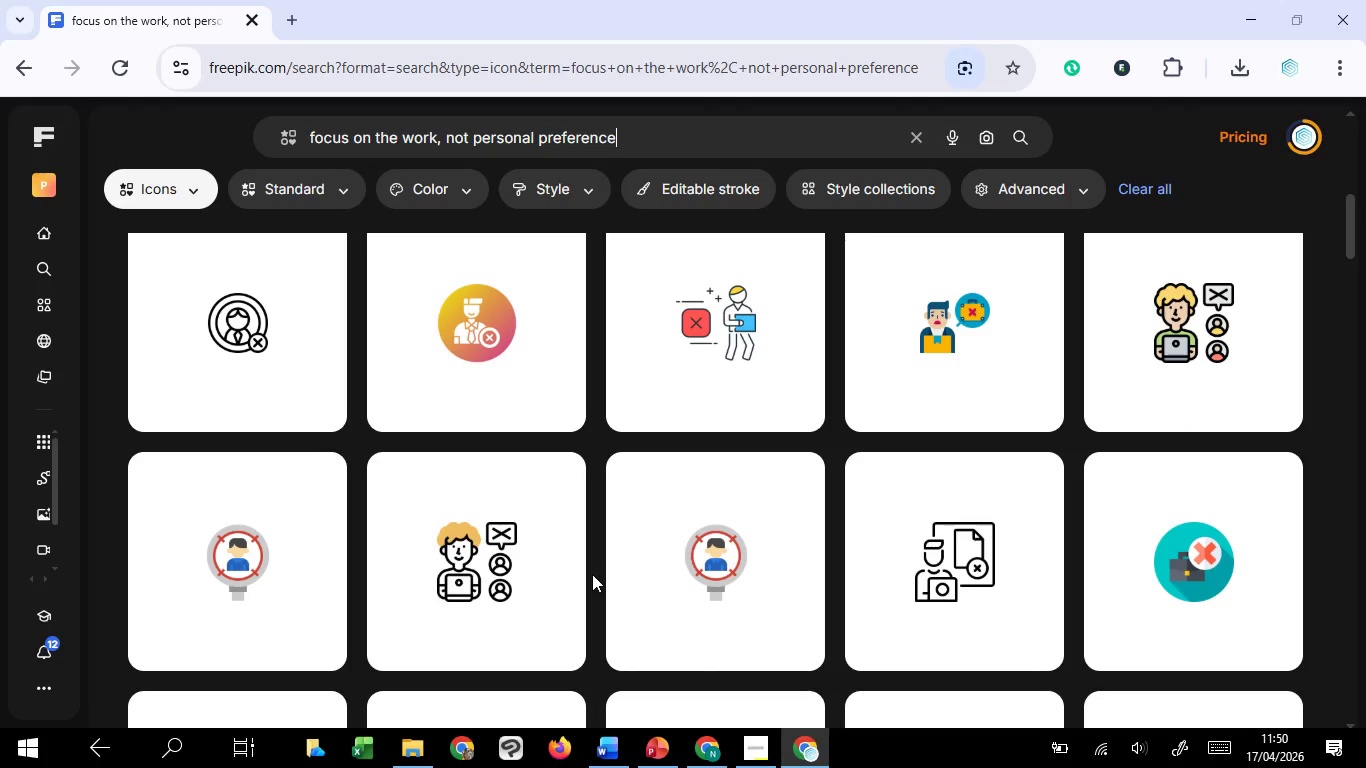 
scroll: coordinate [592, 574], scroll_direction: up, amount: 4.0
 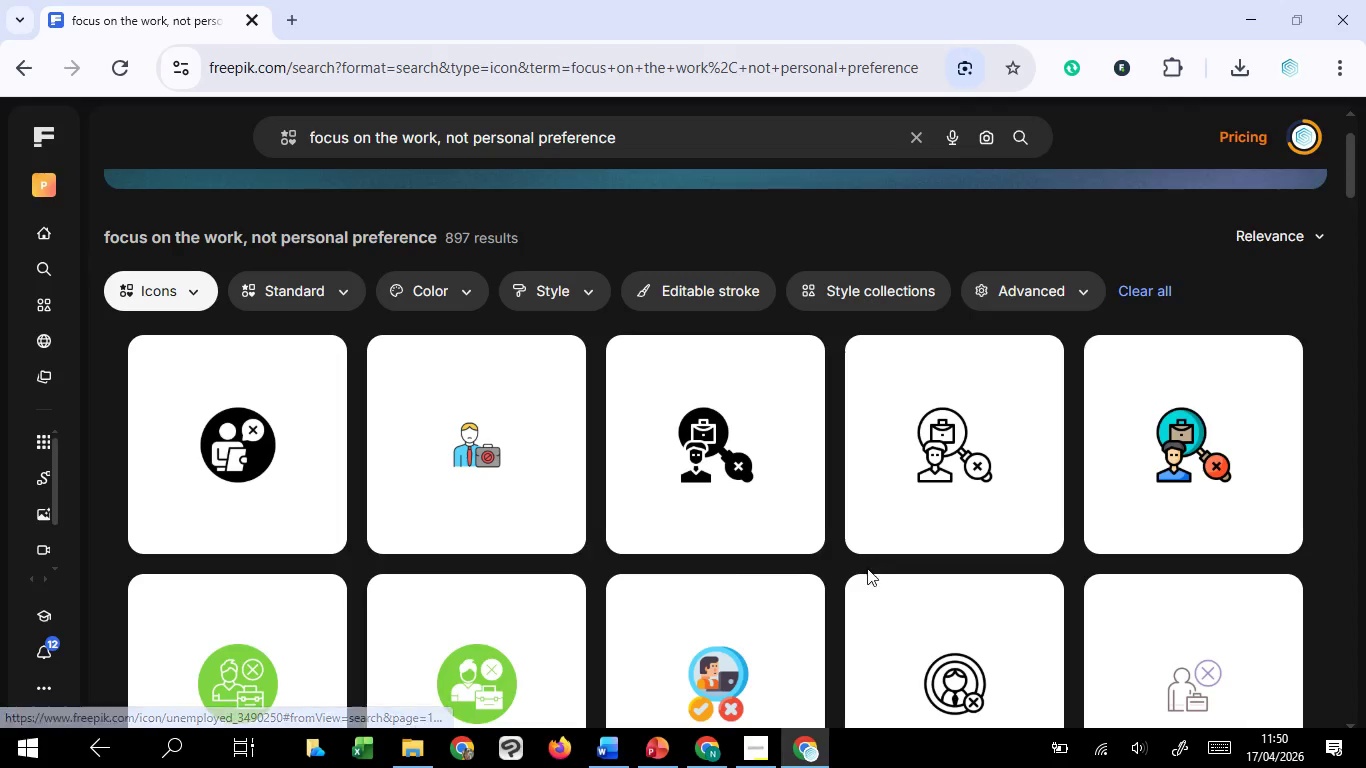 
wait(7.16)
 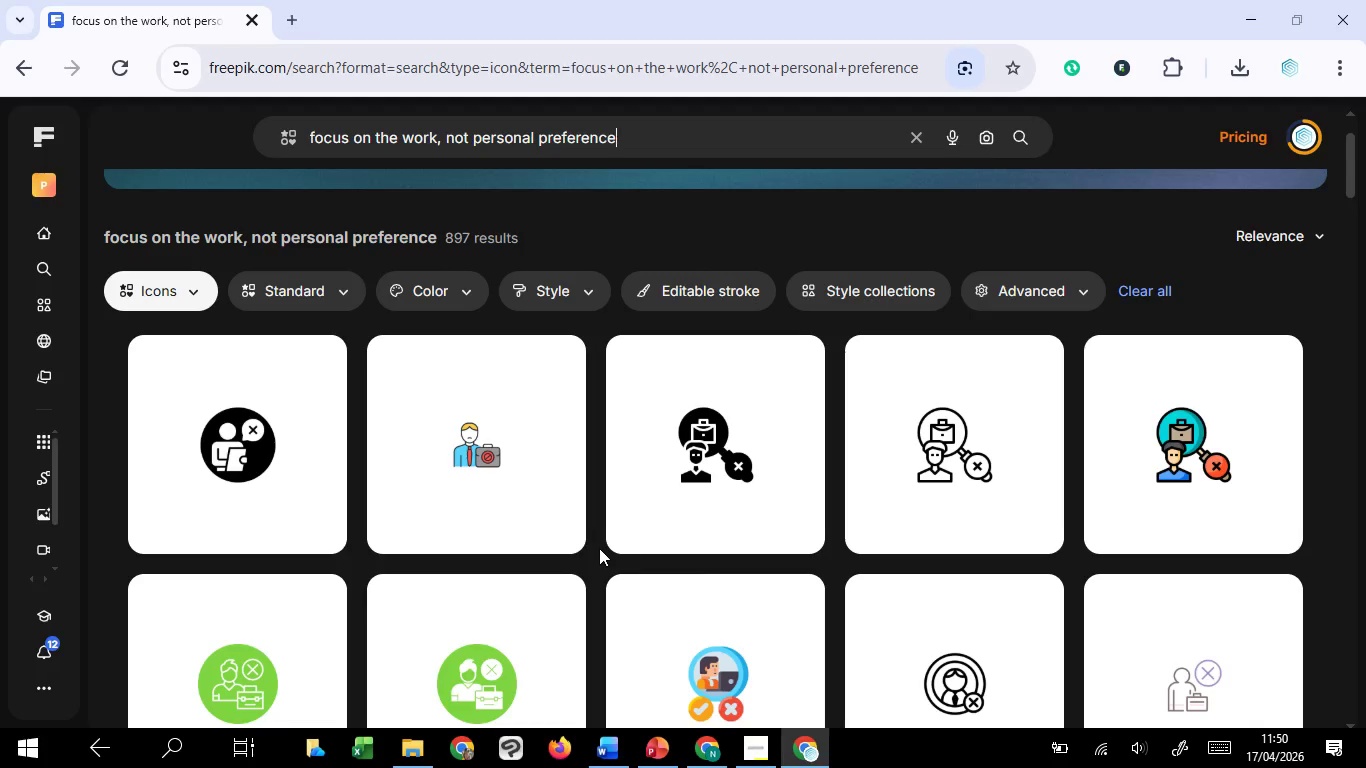 
scroll: coordinate [836, 560], scroll_direction: down, amount: 10.0
 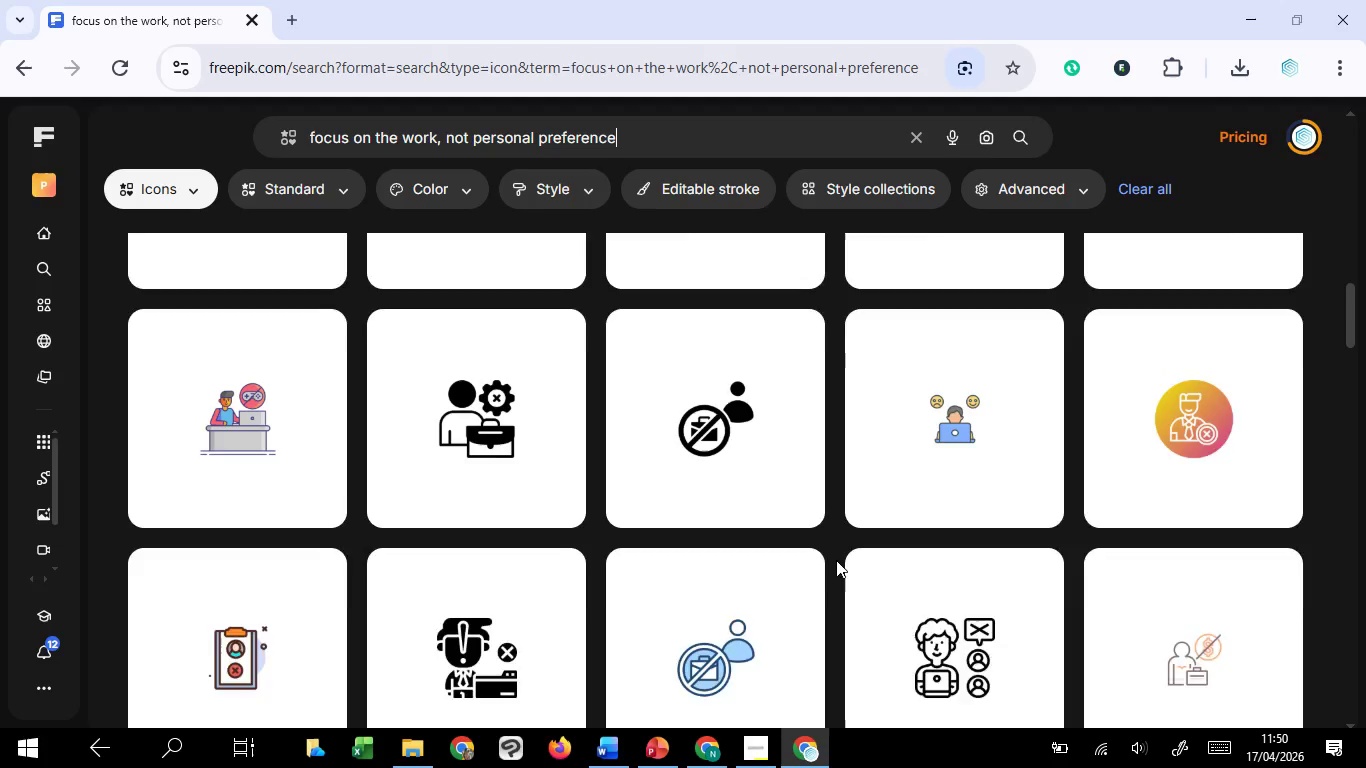 
scroll: coordinate [836, 560], scroll_direction: up, amount: 7.0
 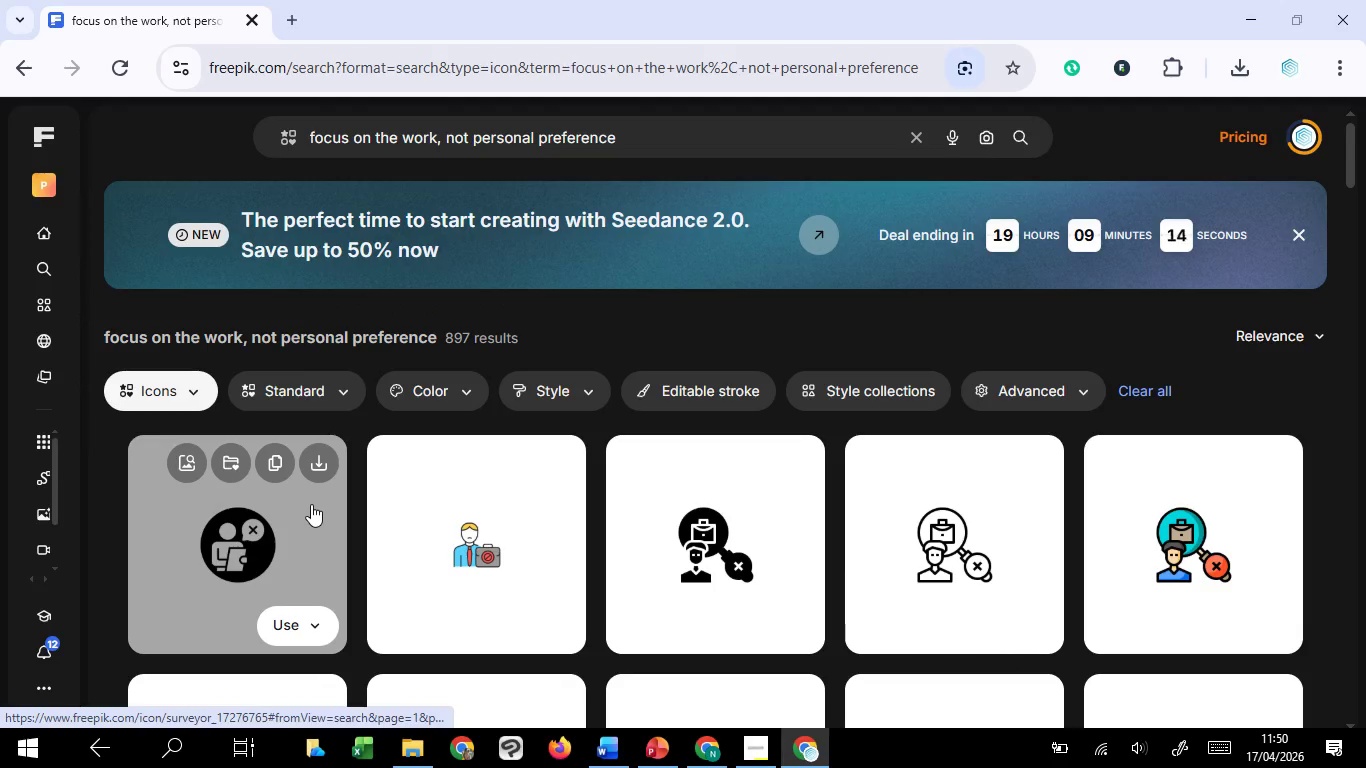 
wait(8.44)
 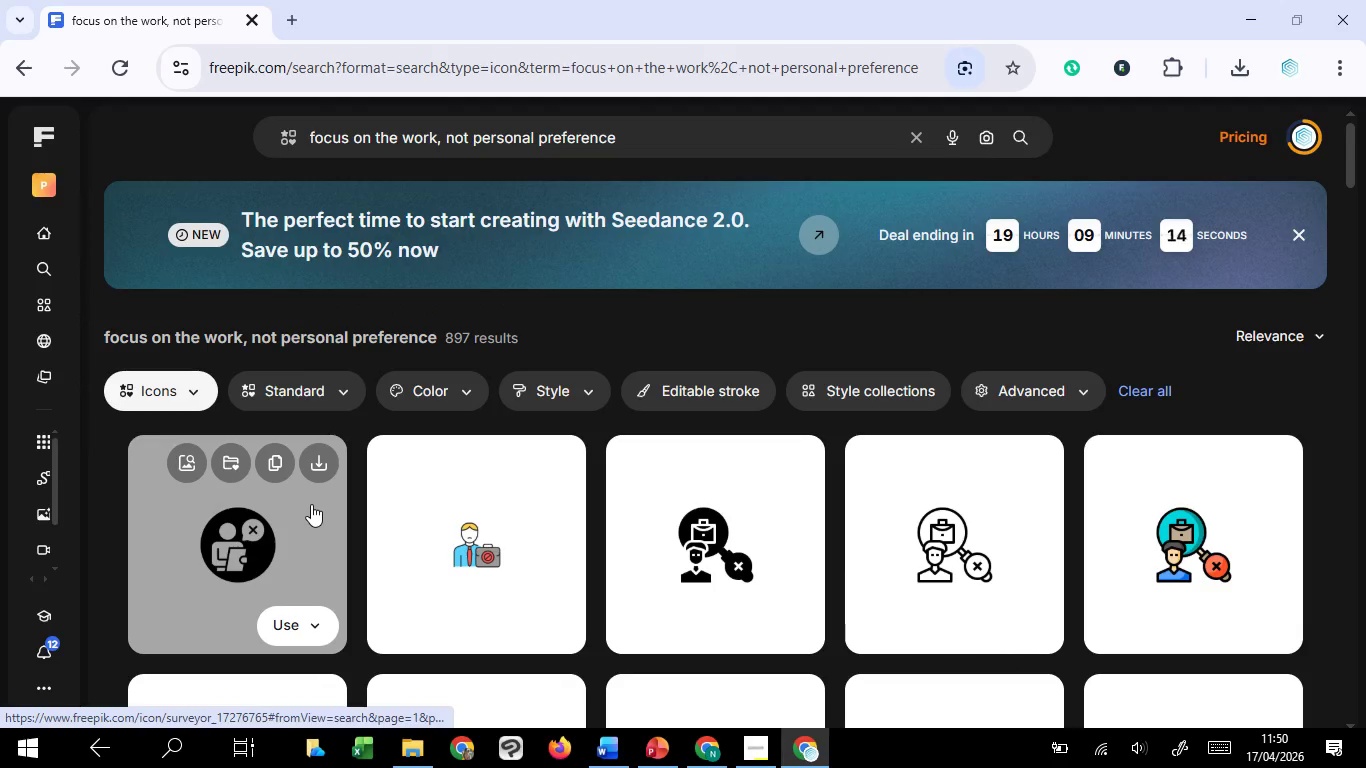 
left_click([545, 385])
 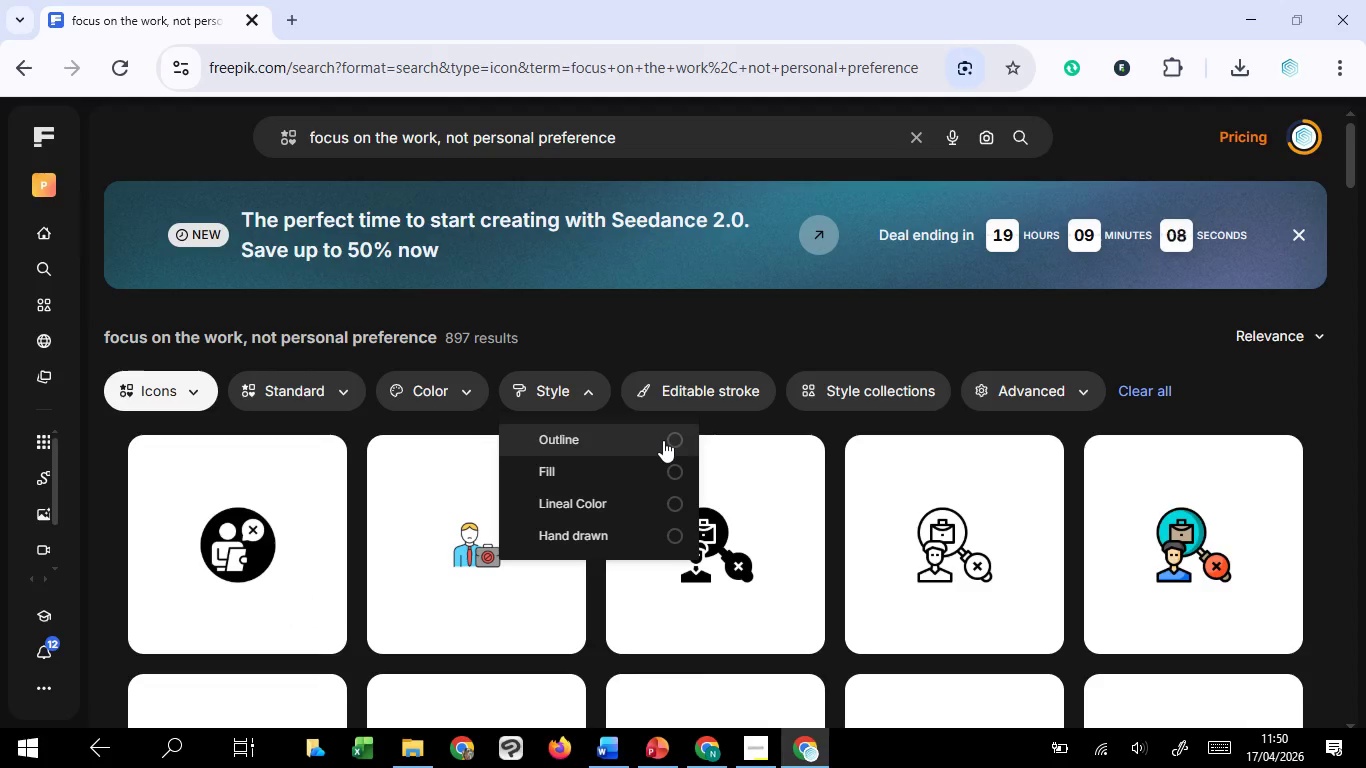 
left_click([663, 440])
 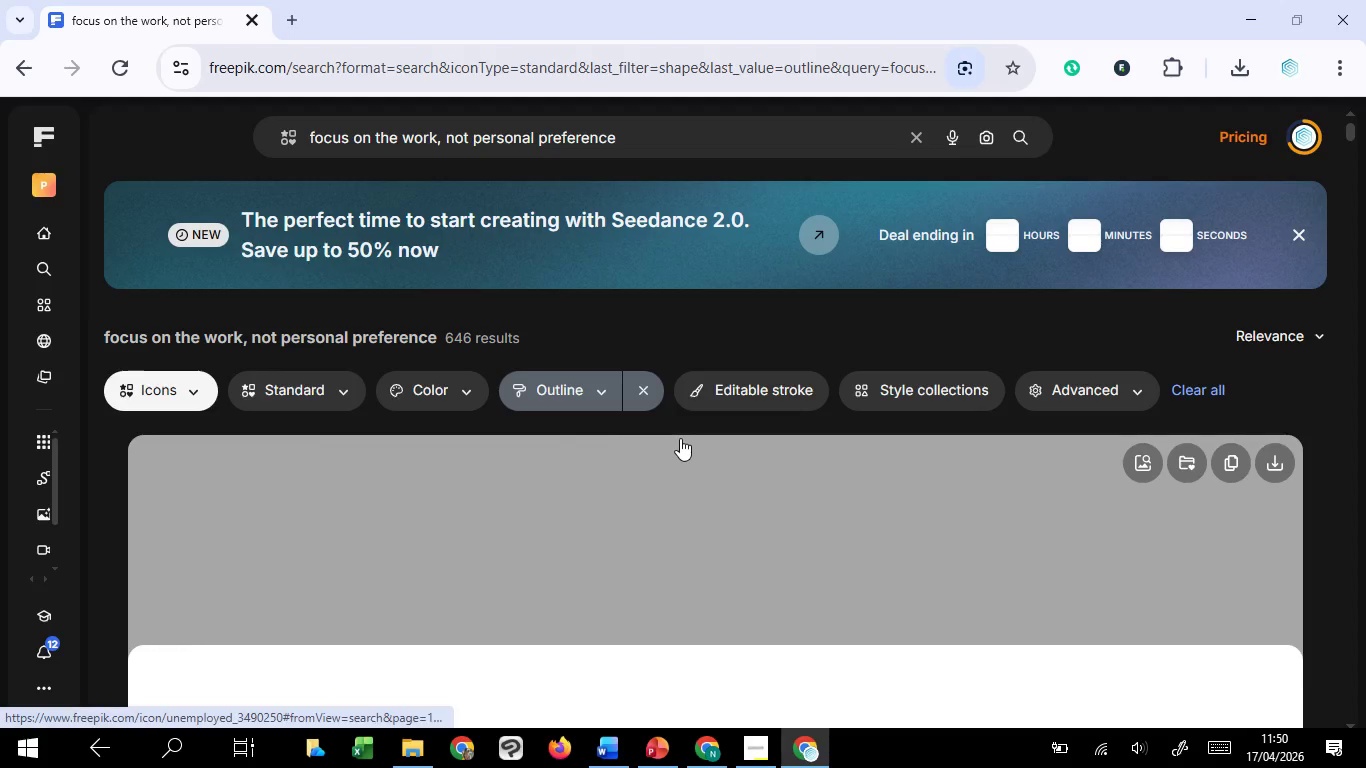 
scroll: coordinate [599, 566], scroll_direction: down, amount: 3.0
 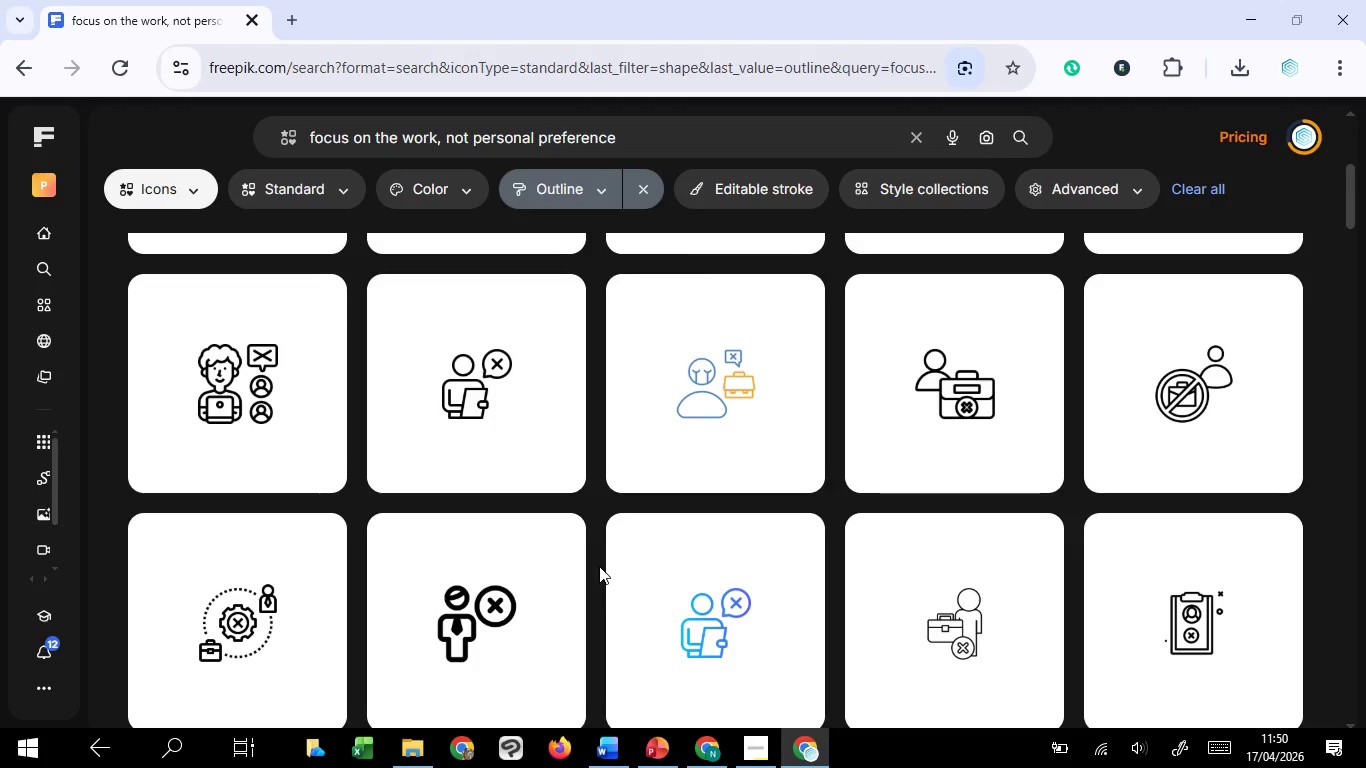 
scroll: coordinate [599, 566], scroll_direction: up, amount: 2.0
 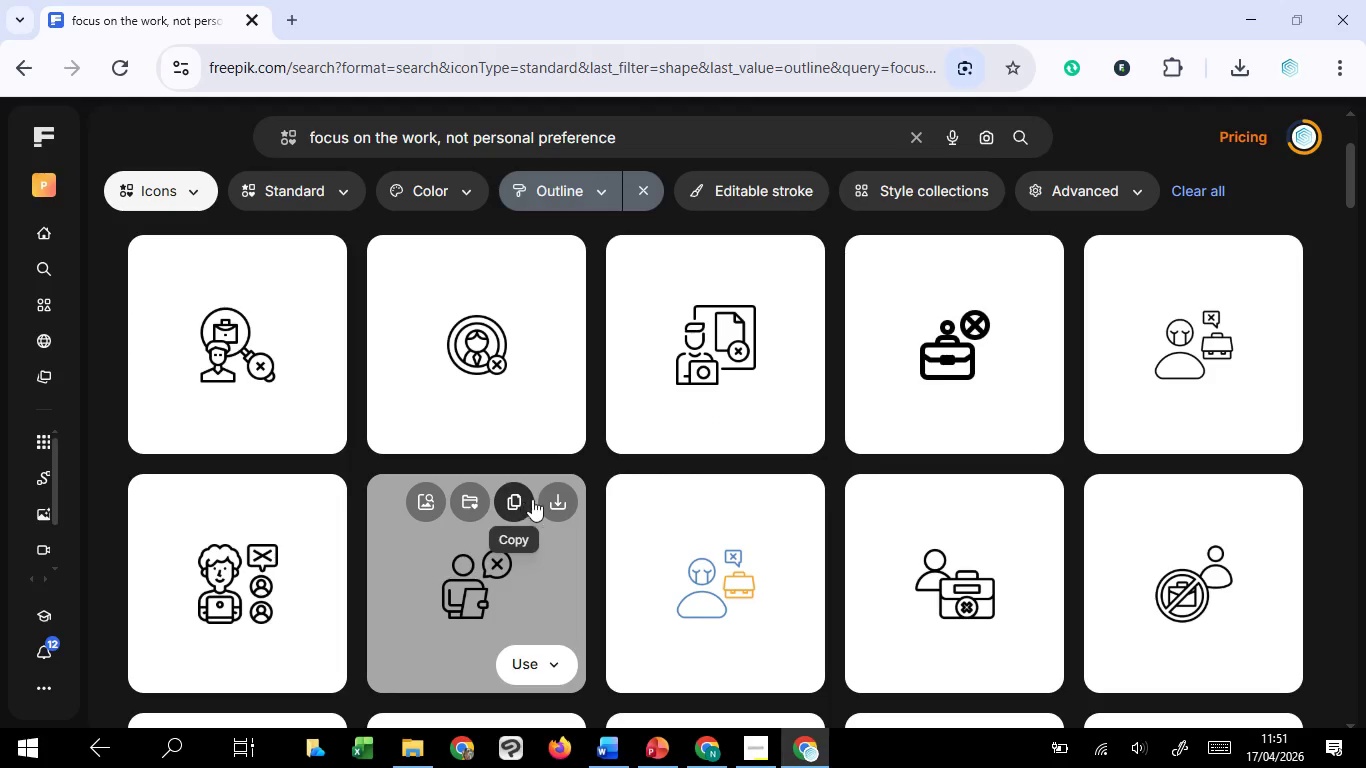 
left_click([548, 497])
 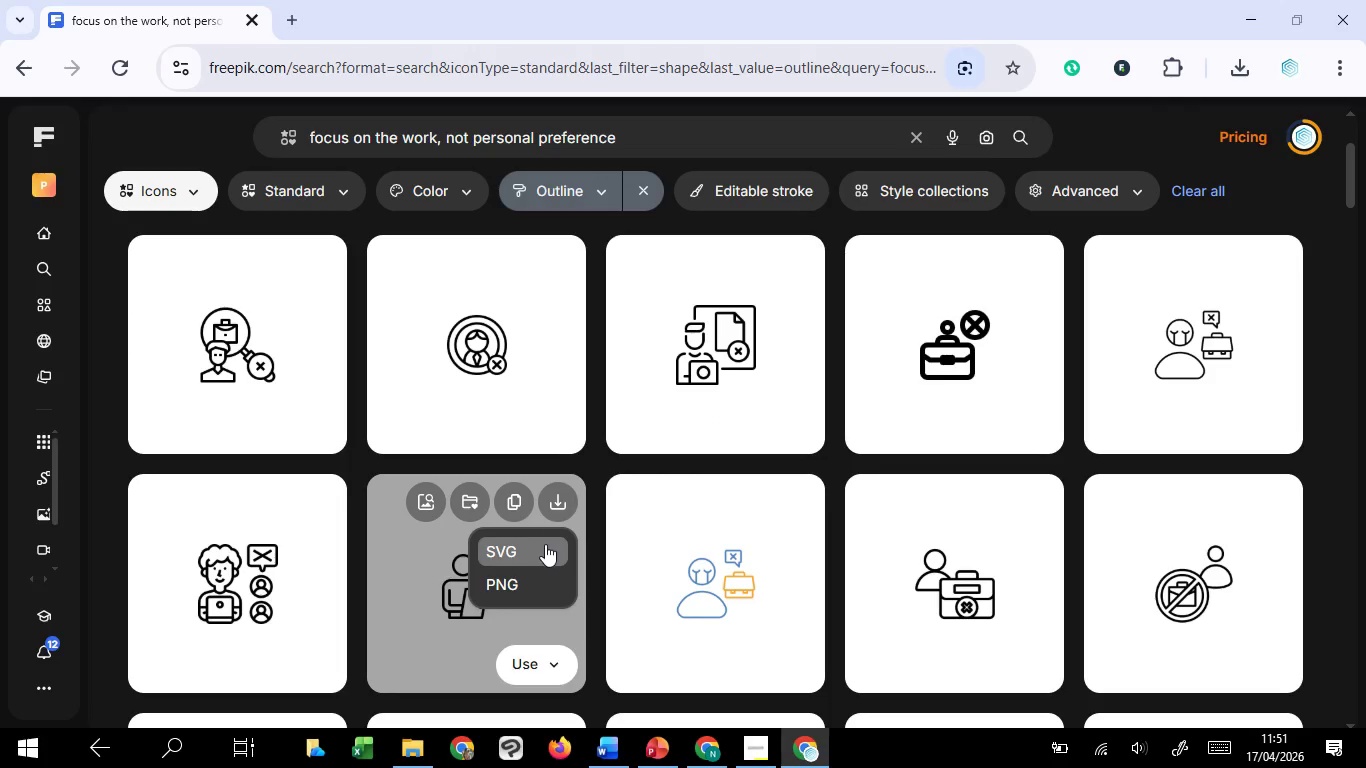 
left_click([545, 545])
 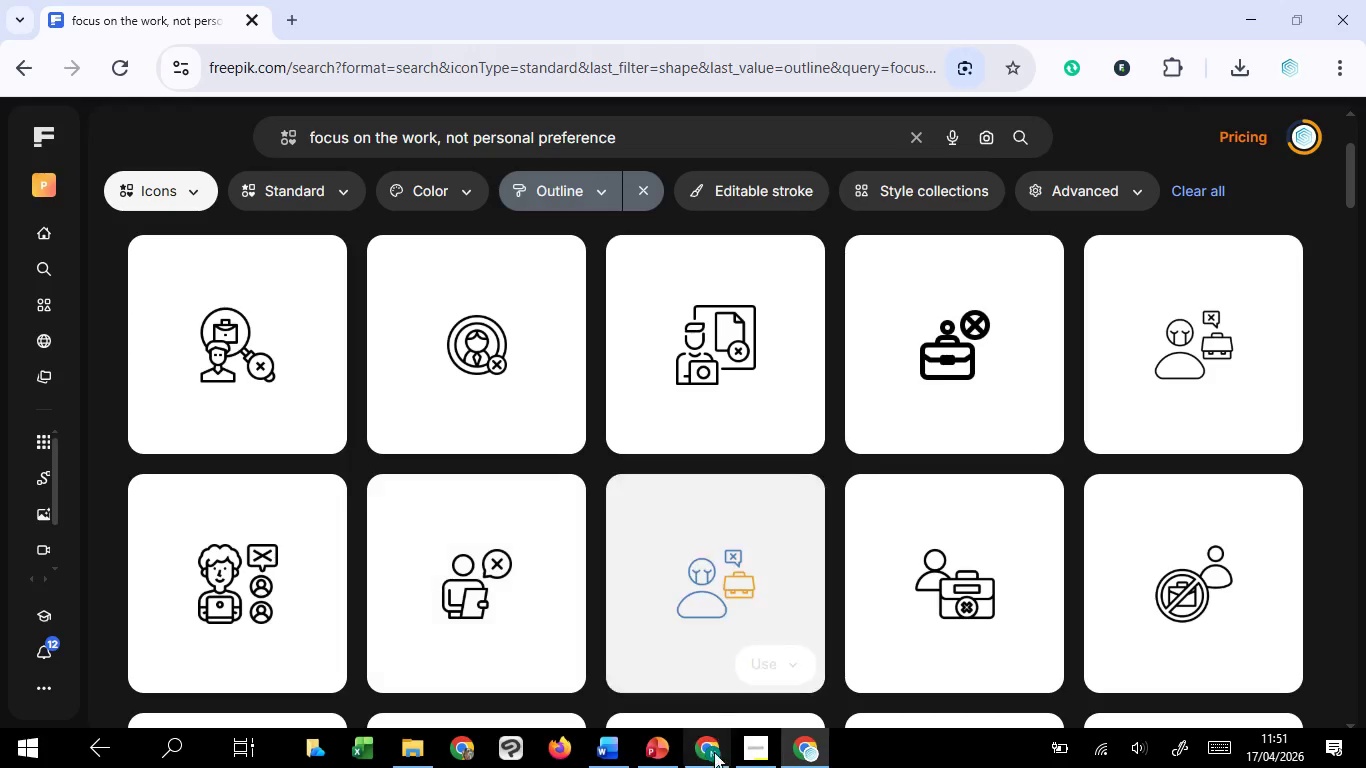 
mouse_move([651, 741])
 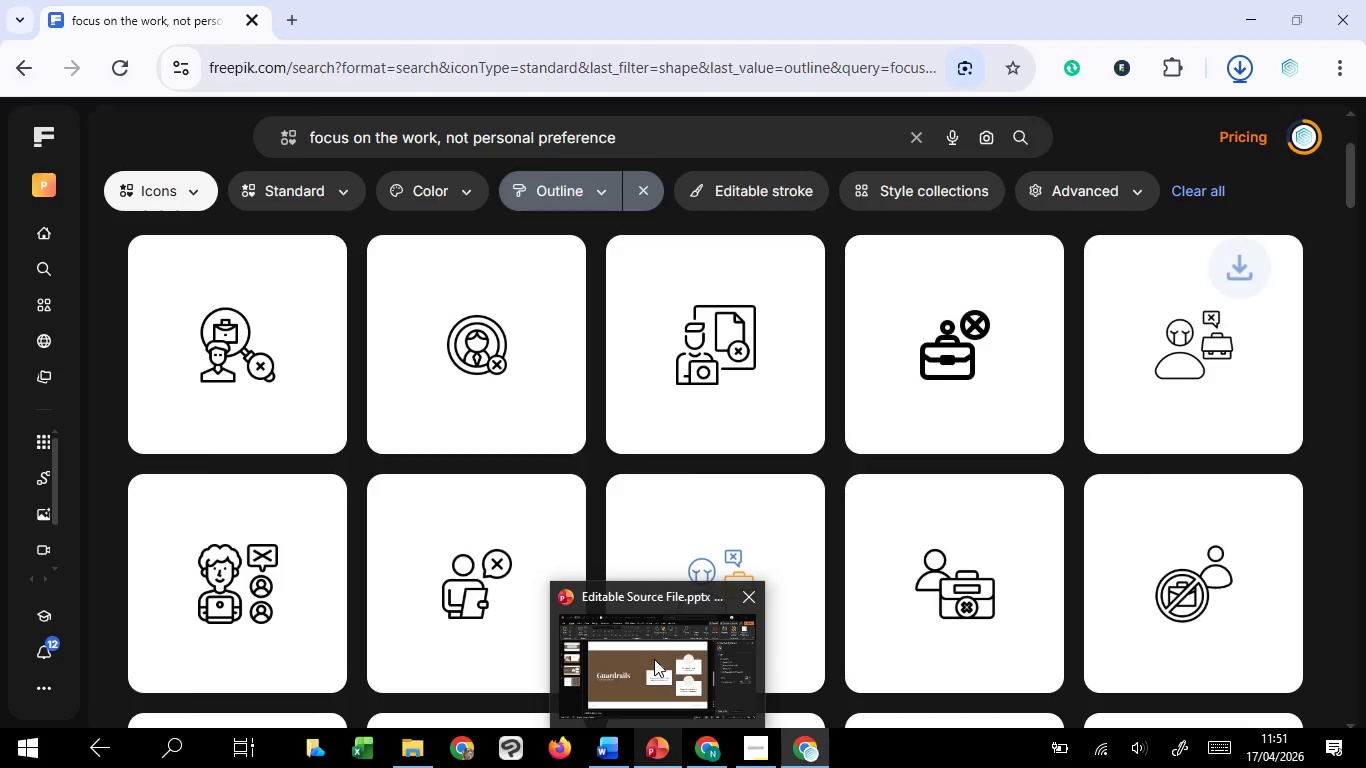 
left_click([654, 659])
 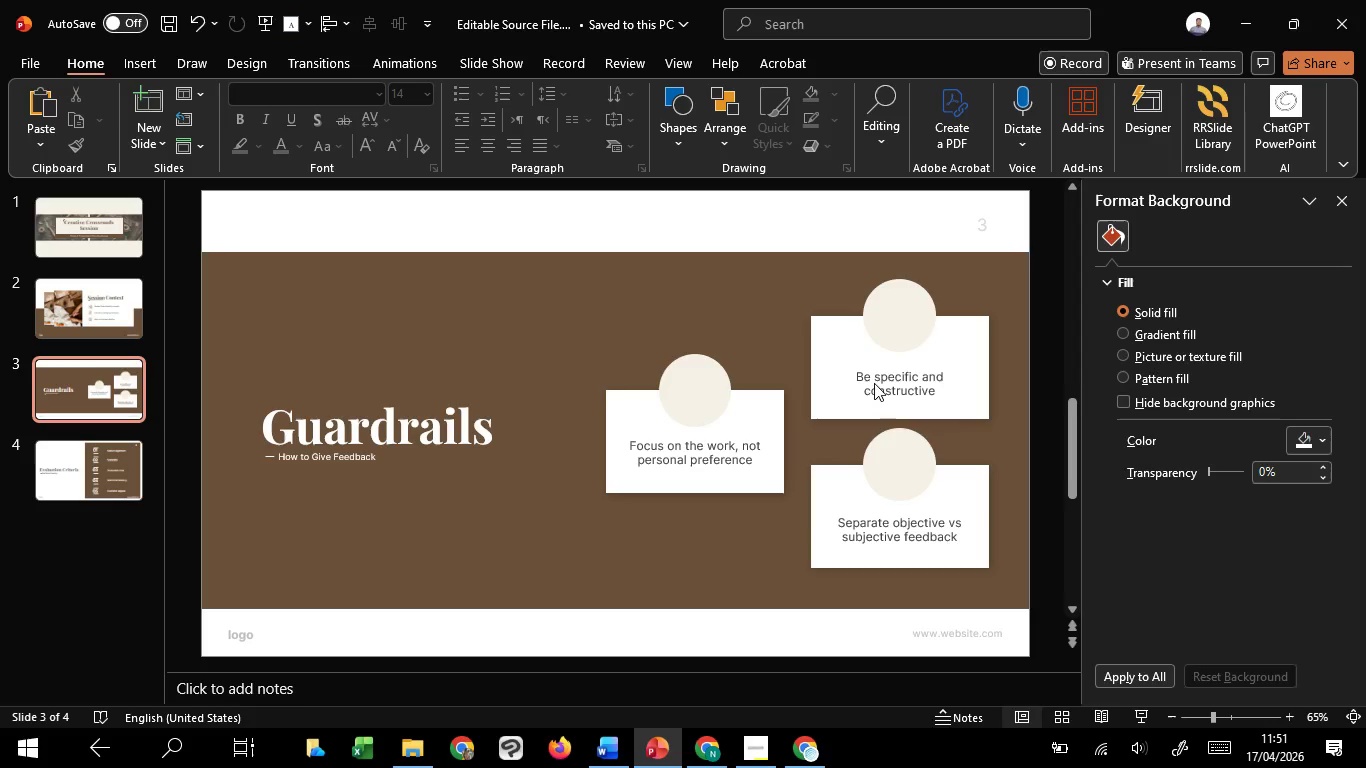 
double_click([874, 383])
 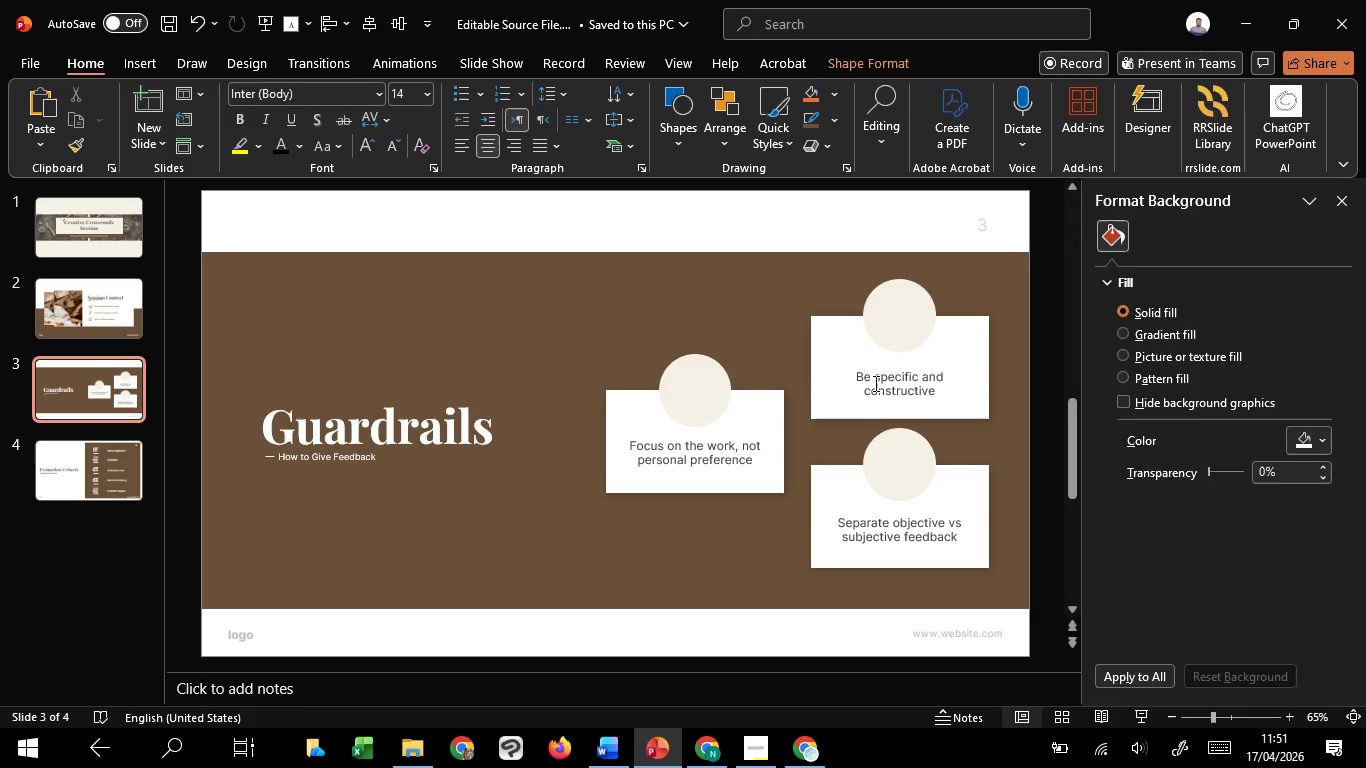 
key(Control+A)
 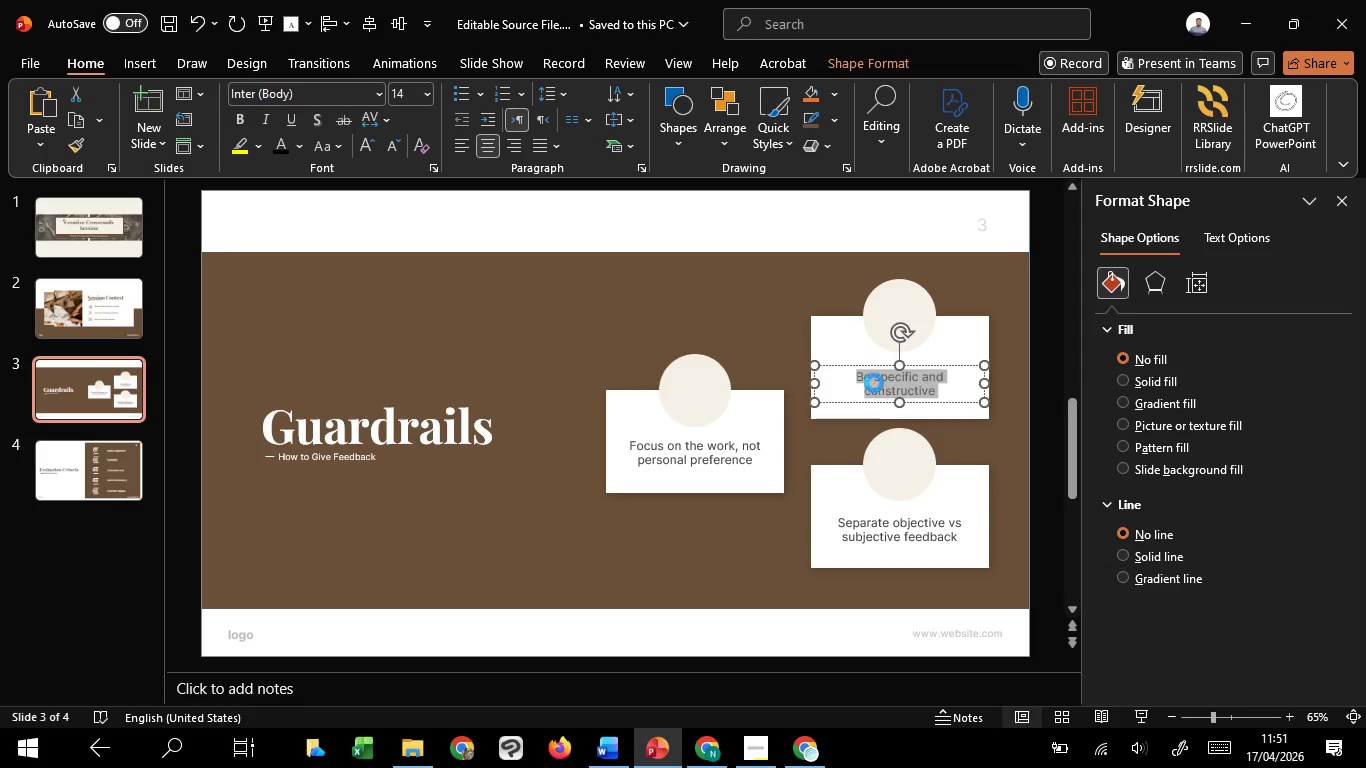 
key(Control+C)
 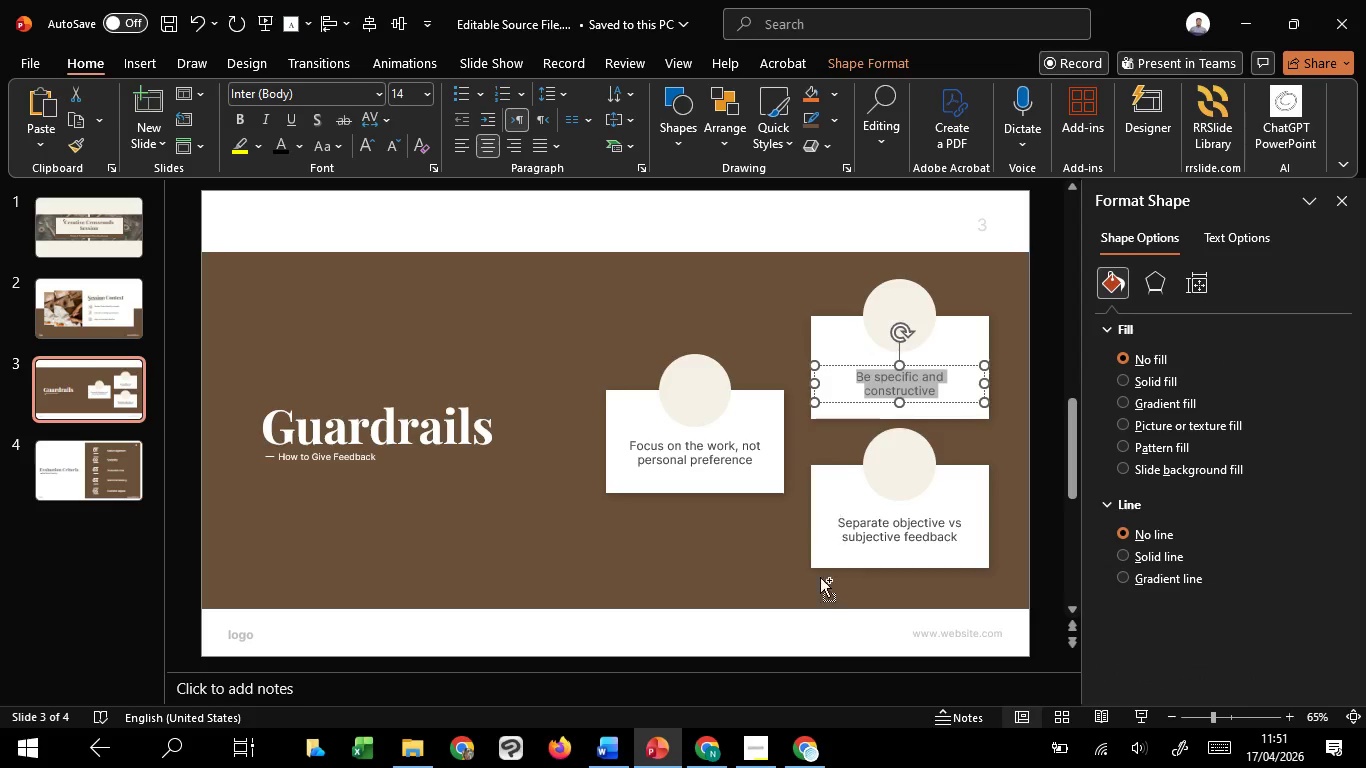 
key(Control+C)
 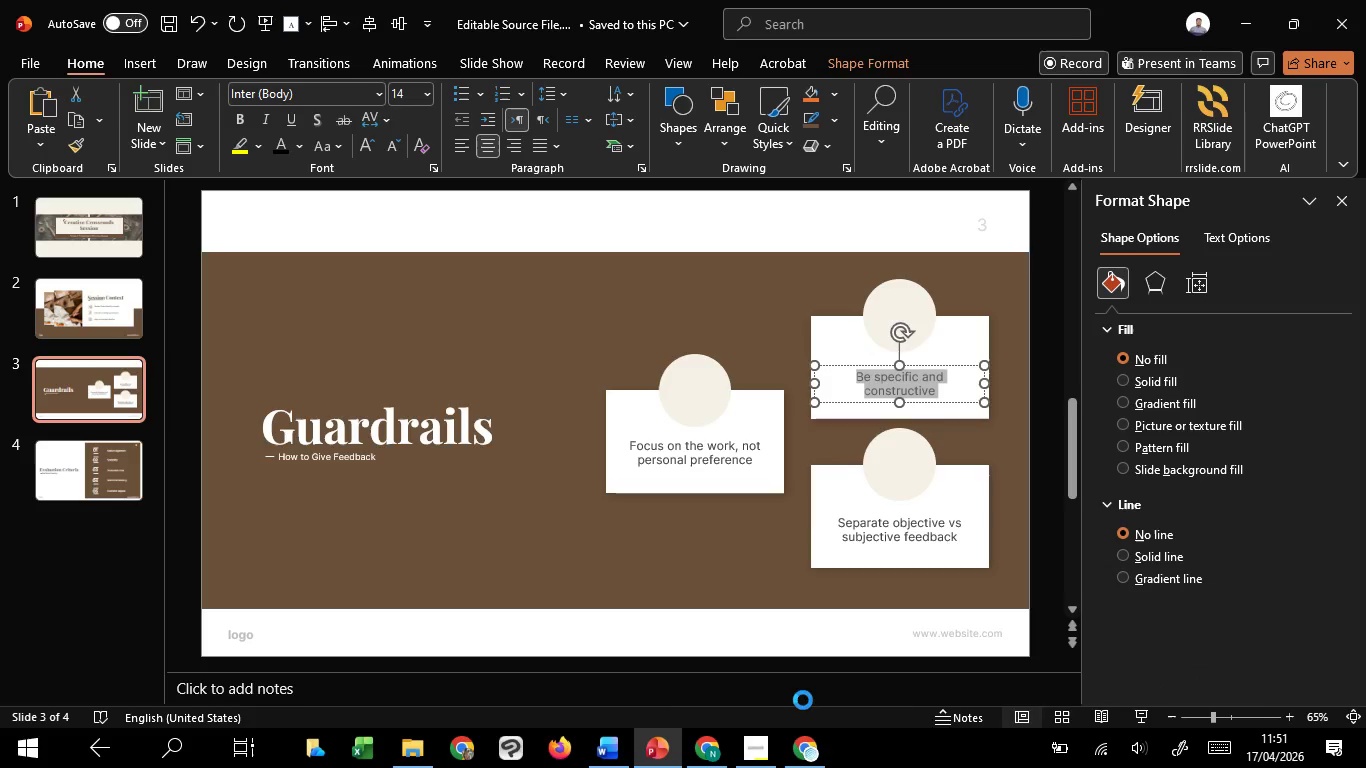 
key(Control+C)
 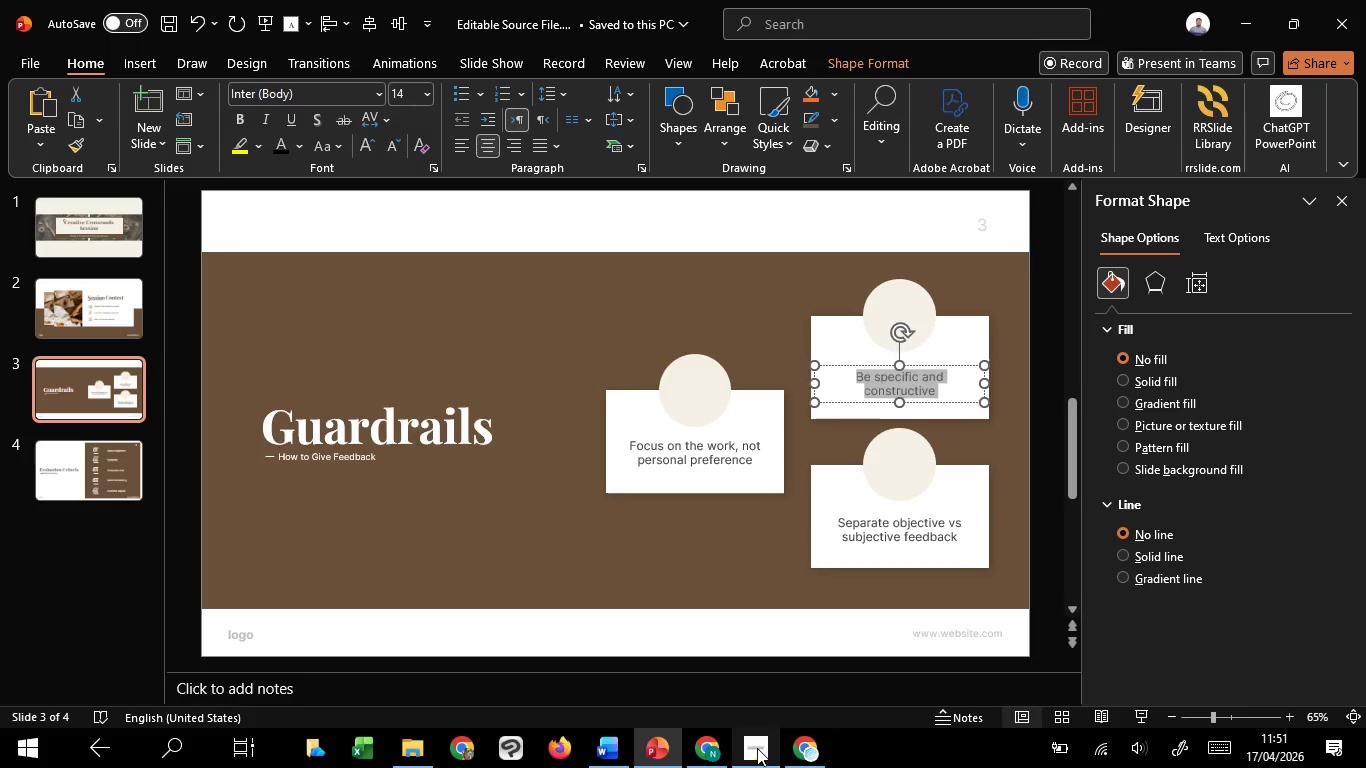 
key(Control+C)
 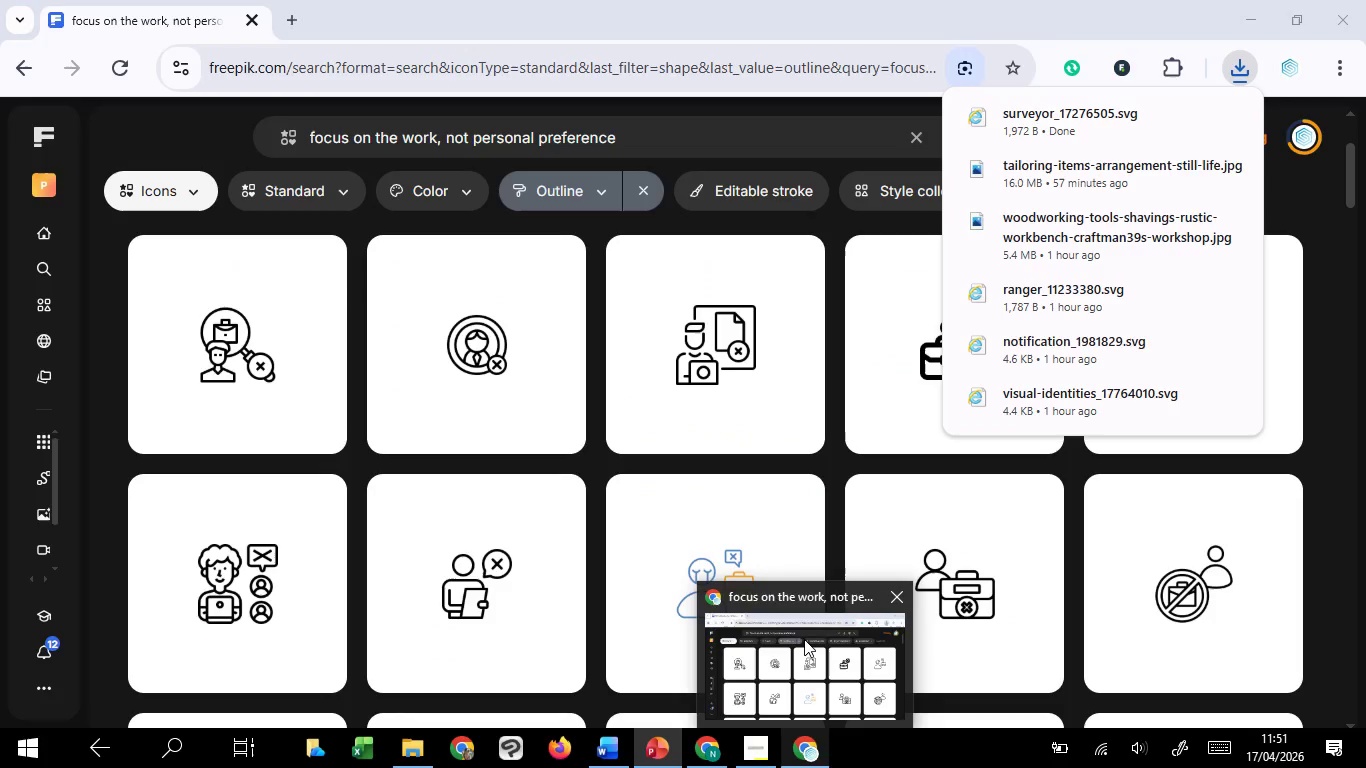 
left_click([804, 639])
 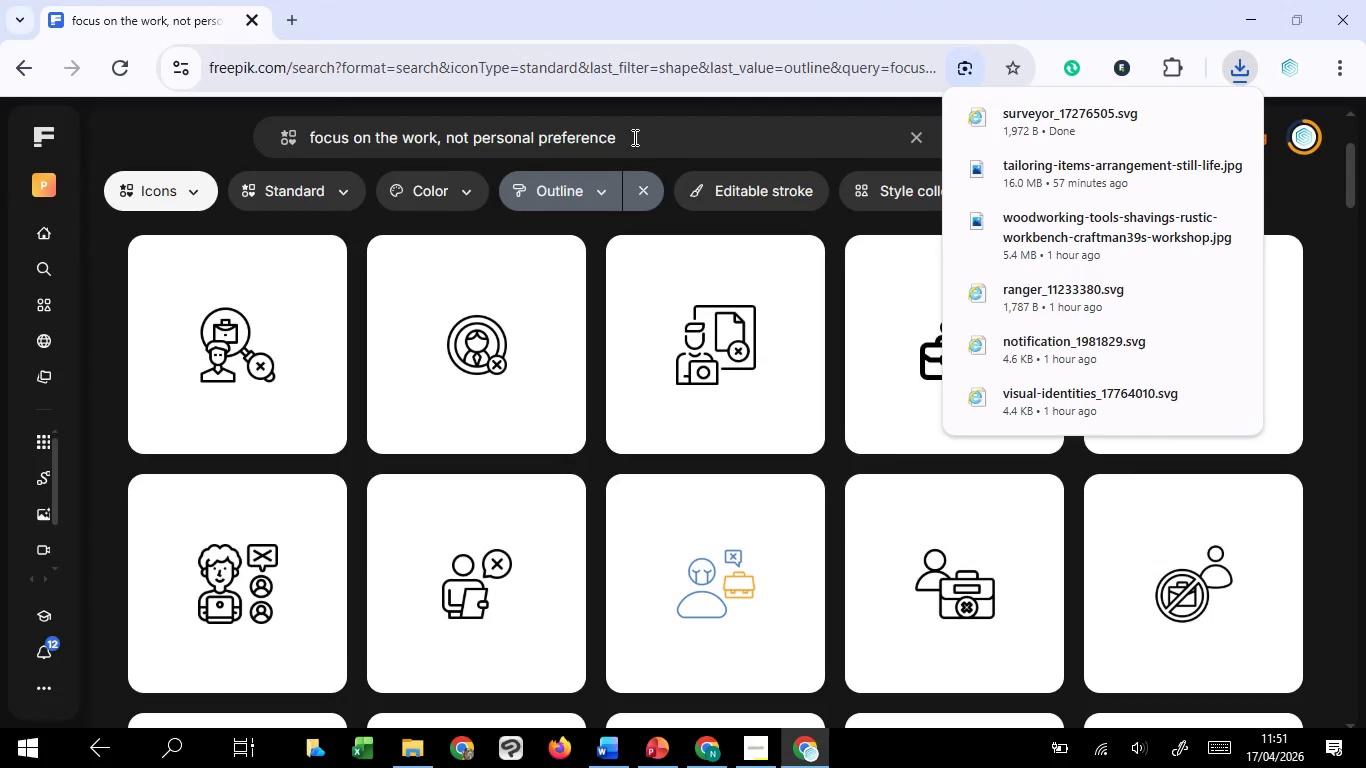 
left_click_drag(start_coordinate=[633, 137], to_coordinate=[310, 140])
 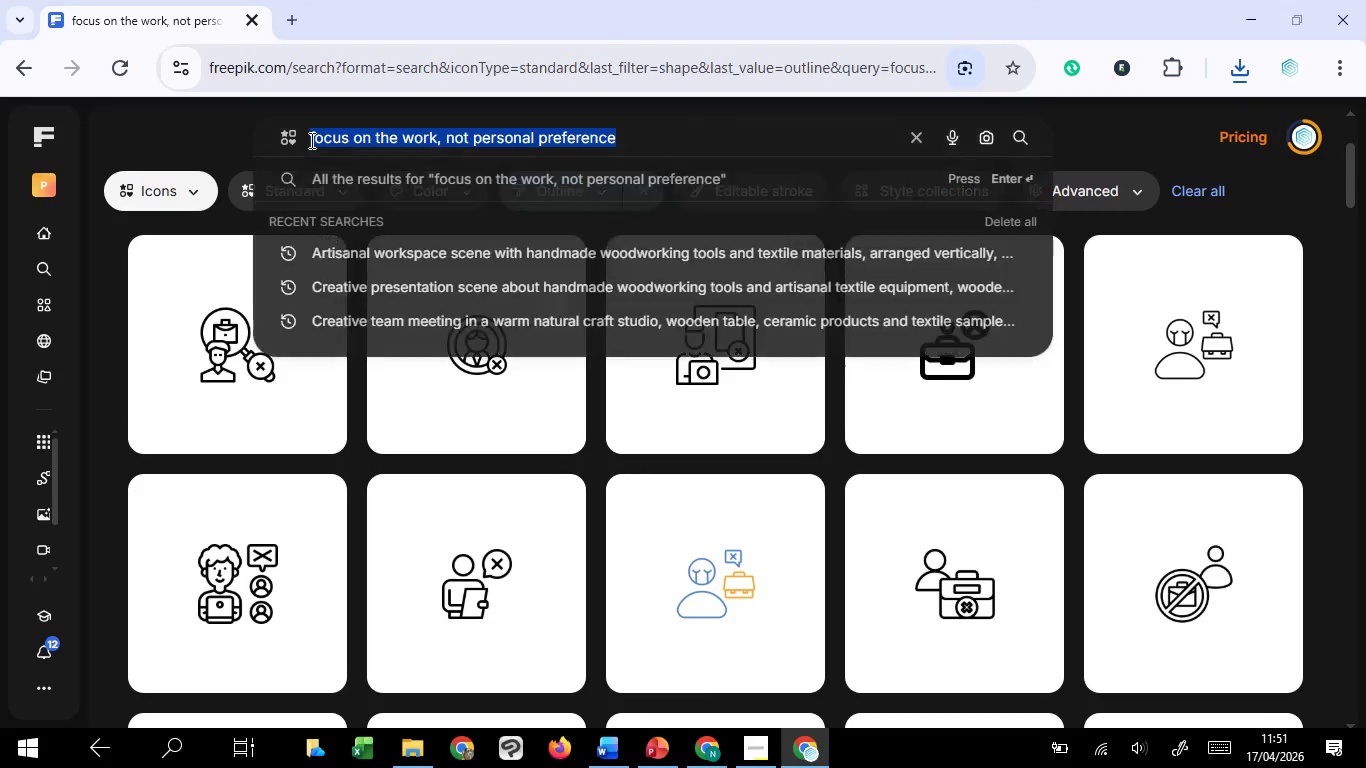 
key(Control+V)
 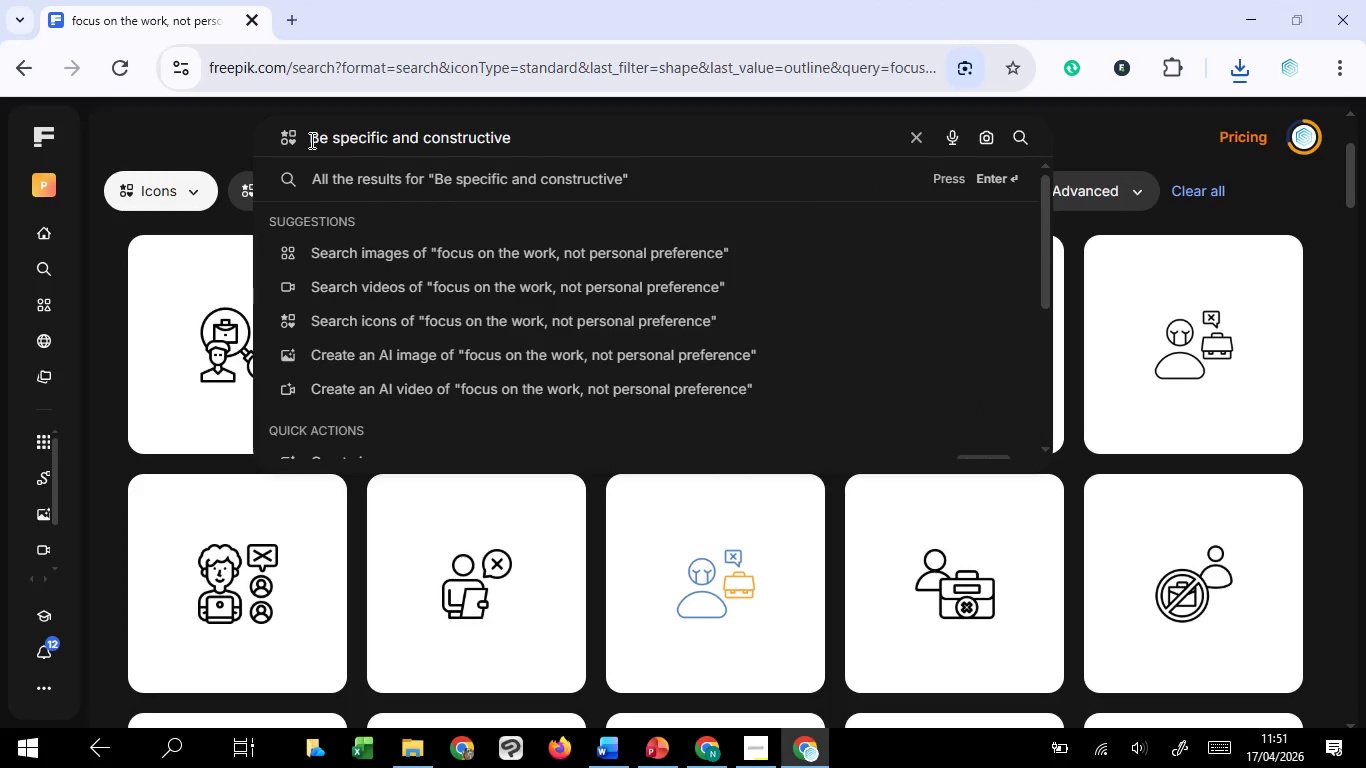 
key(Enter)
 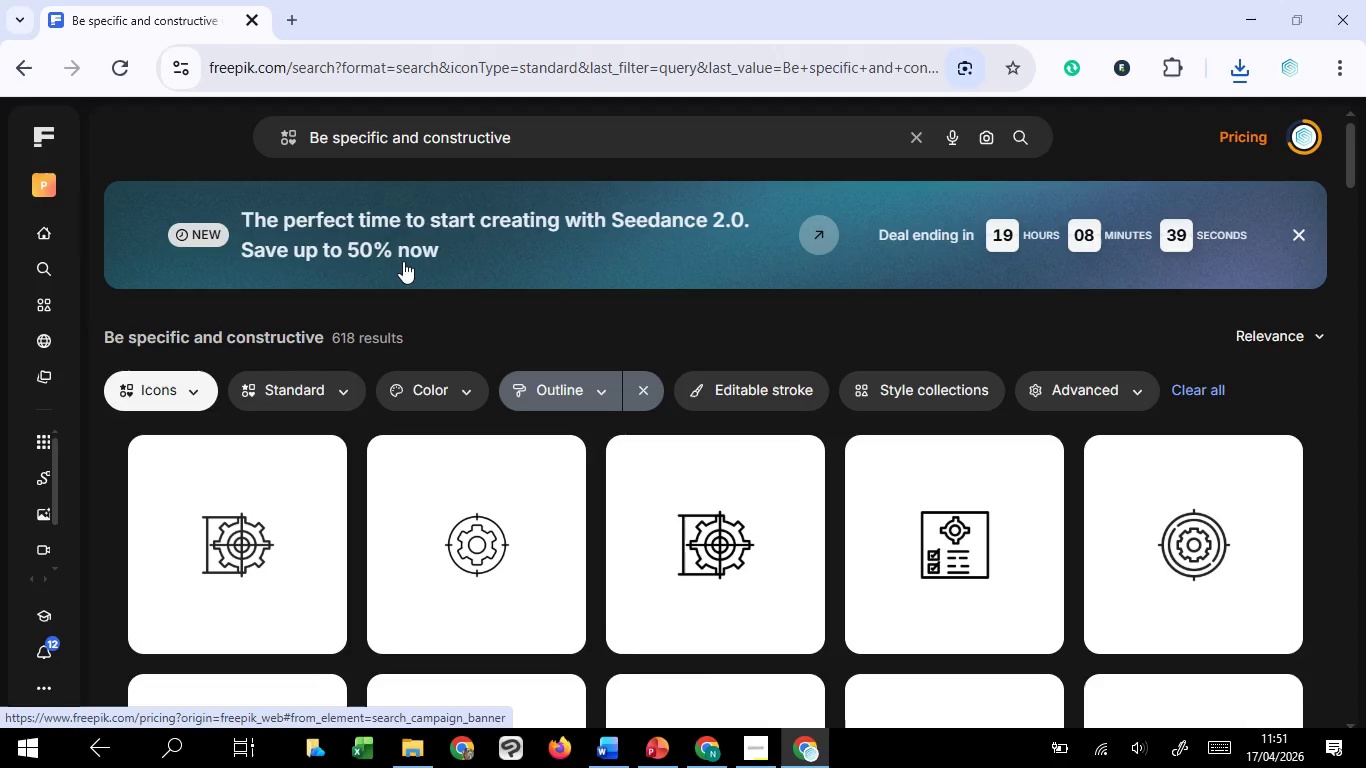 
wait(7.94)
 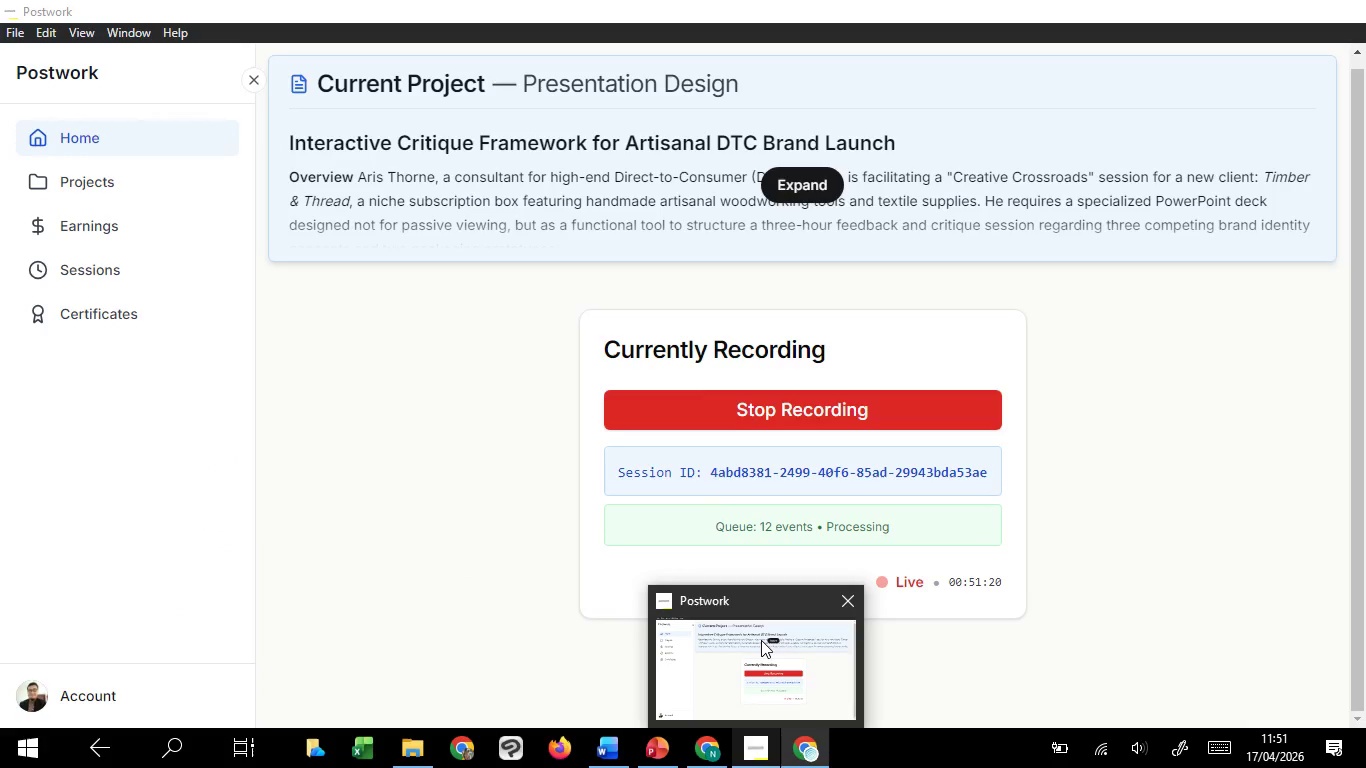 
scroll: coordinate [597, 554], scroll_direction: down, amount: 2.0
 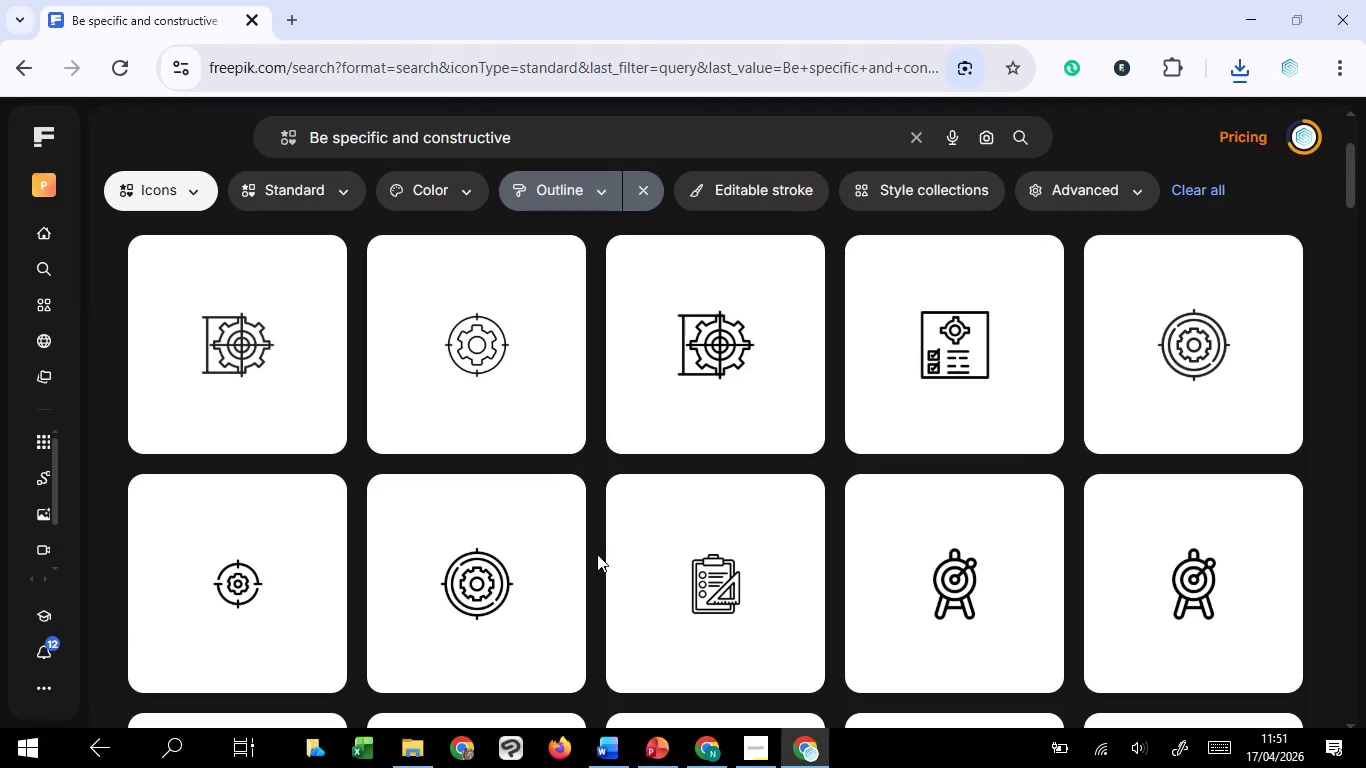 
mouse_move([625, 458])
 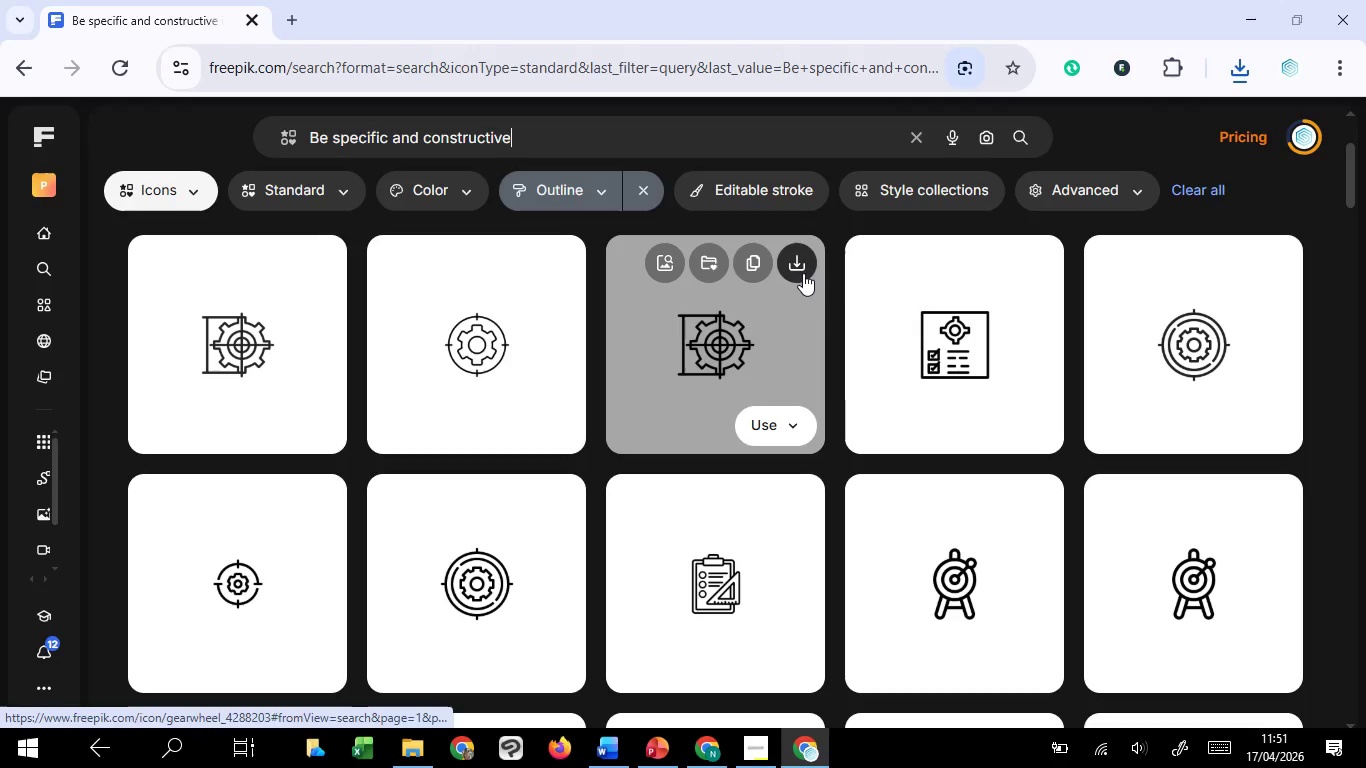 
left_click([803, 265])
 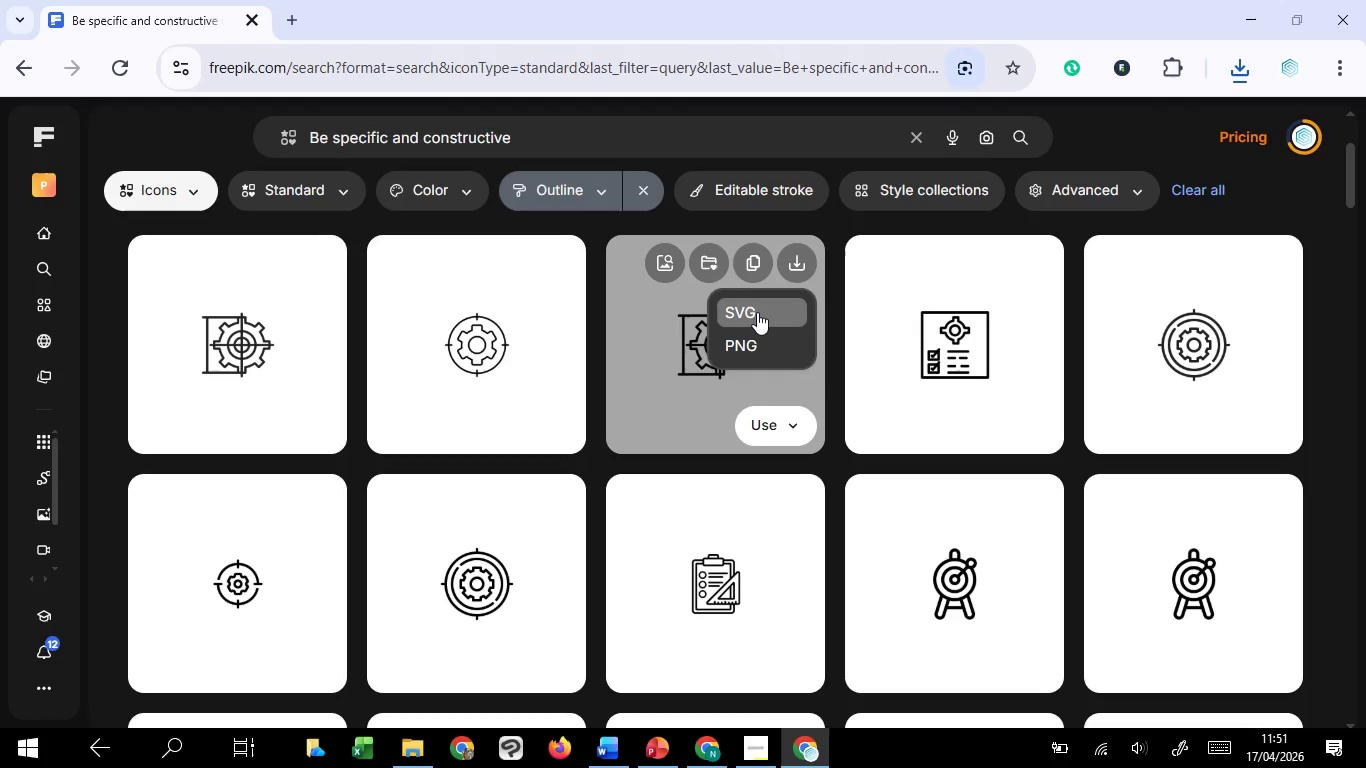 
left_click([757, 312])
 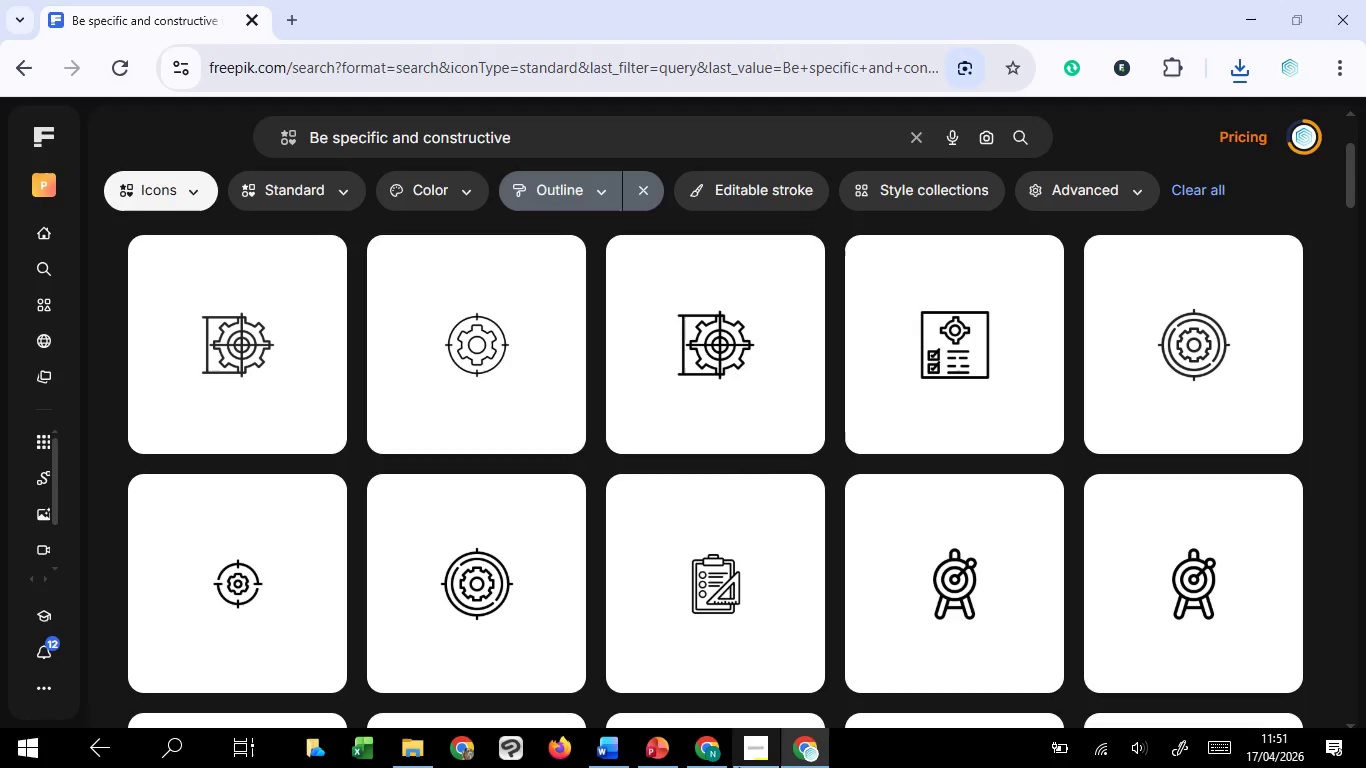 
mouse_move([669, 747])
 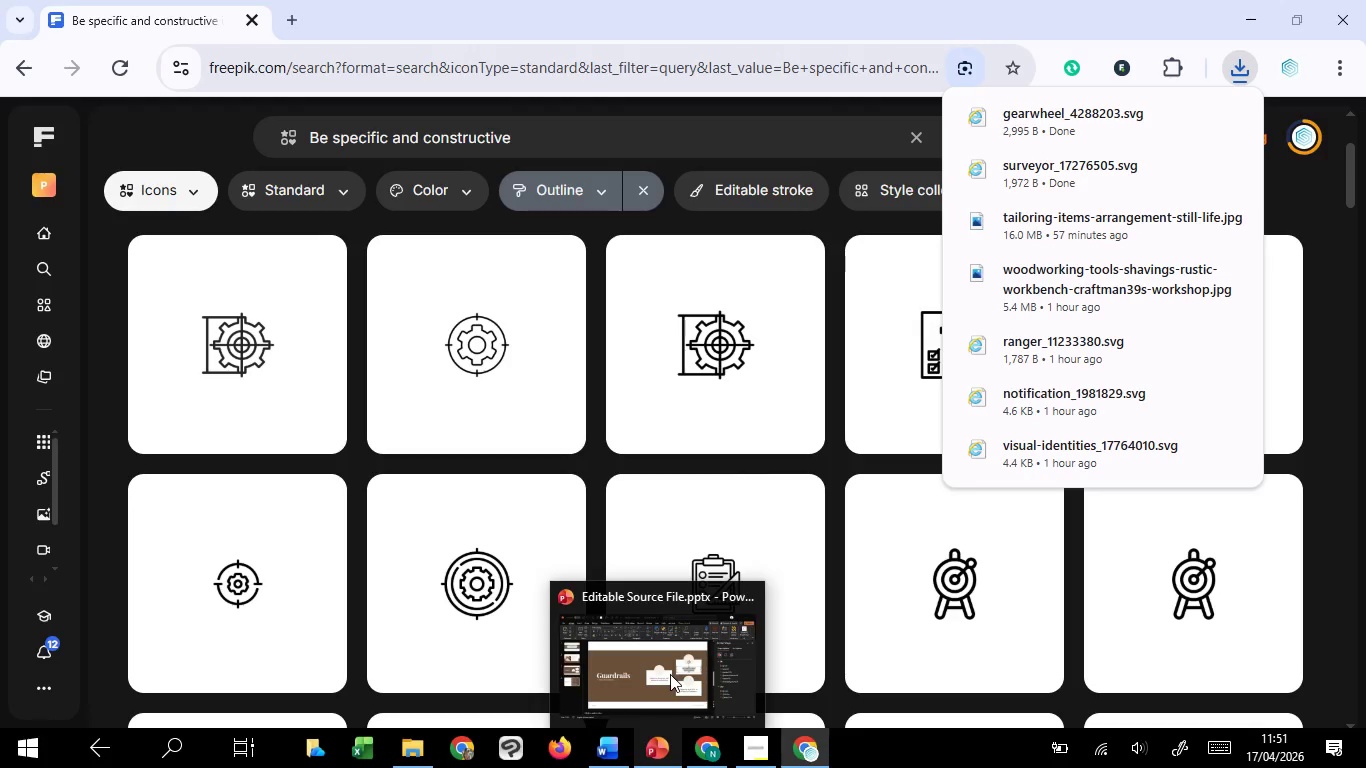 
left_click([670, 674])
 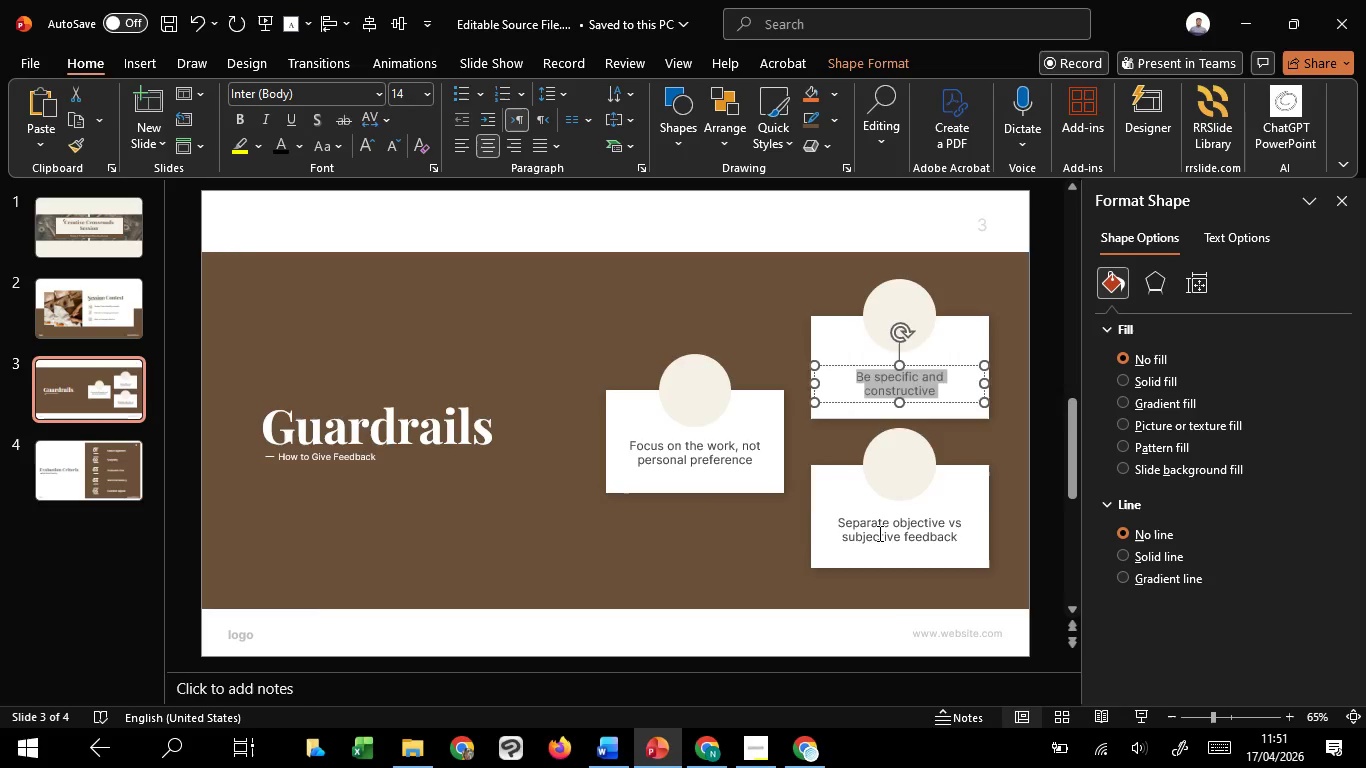 
left_click([878, 533])
 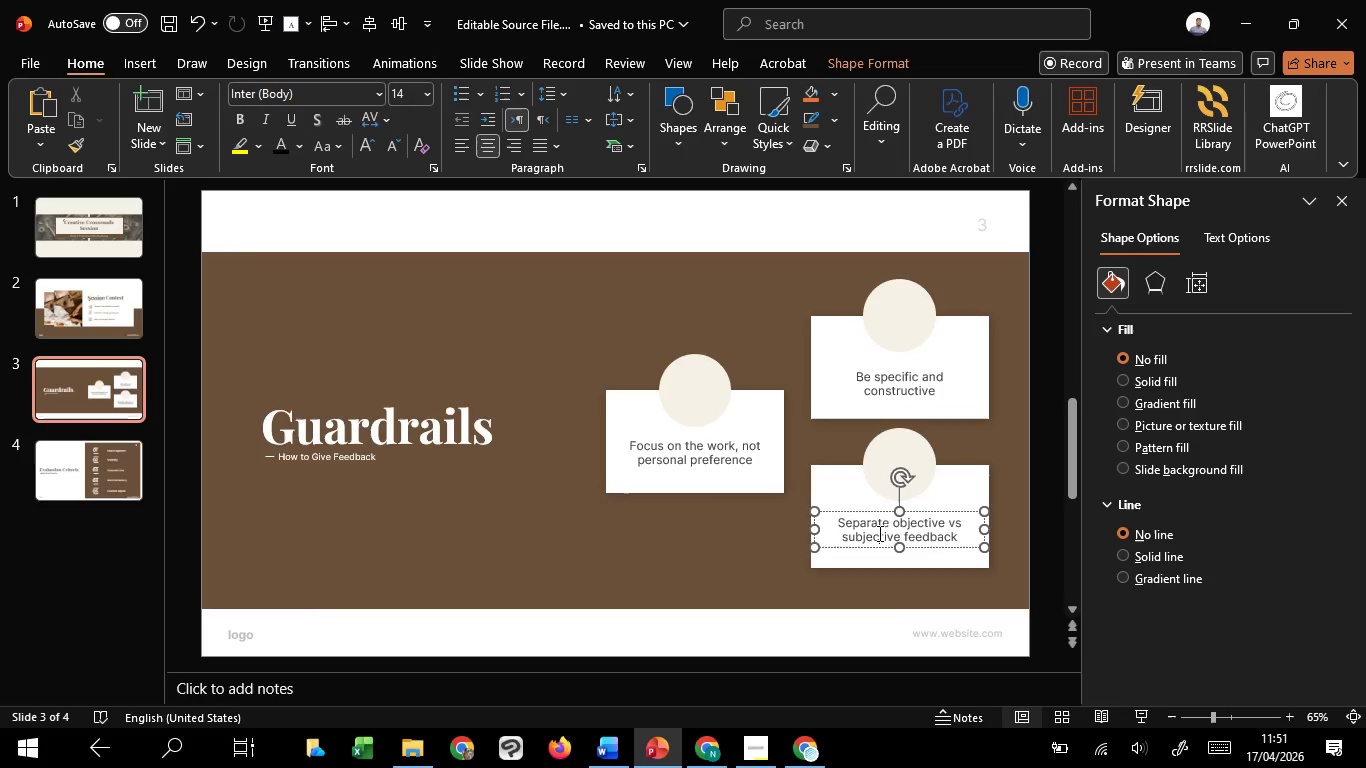 
key(Control+A)
 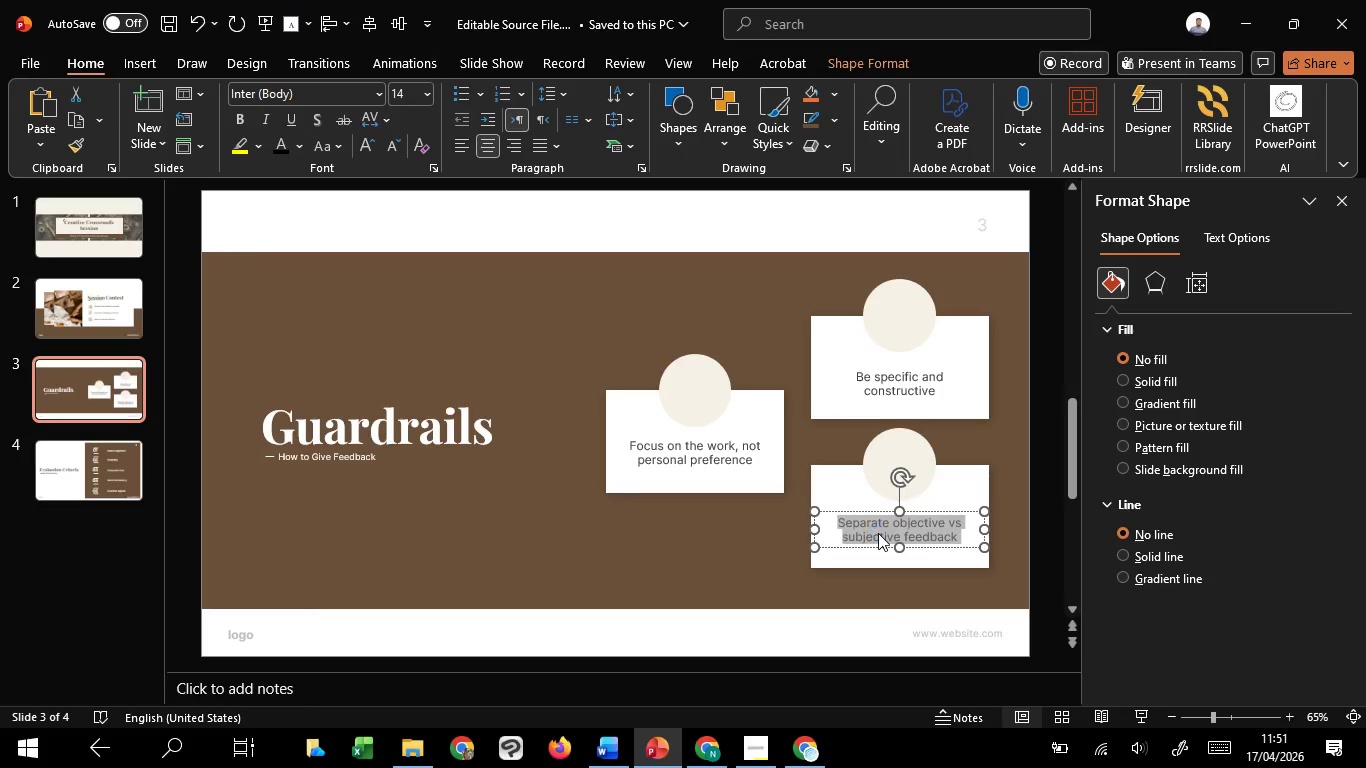 
key(Control+C)
 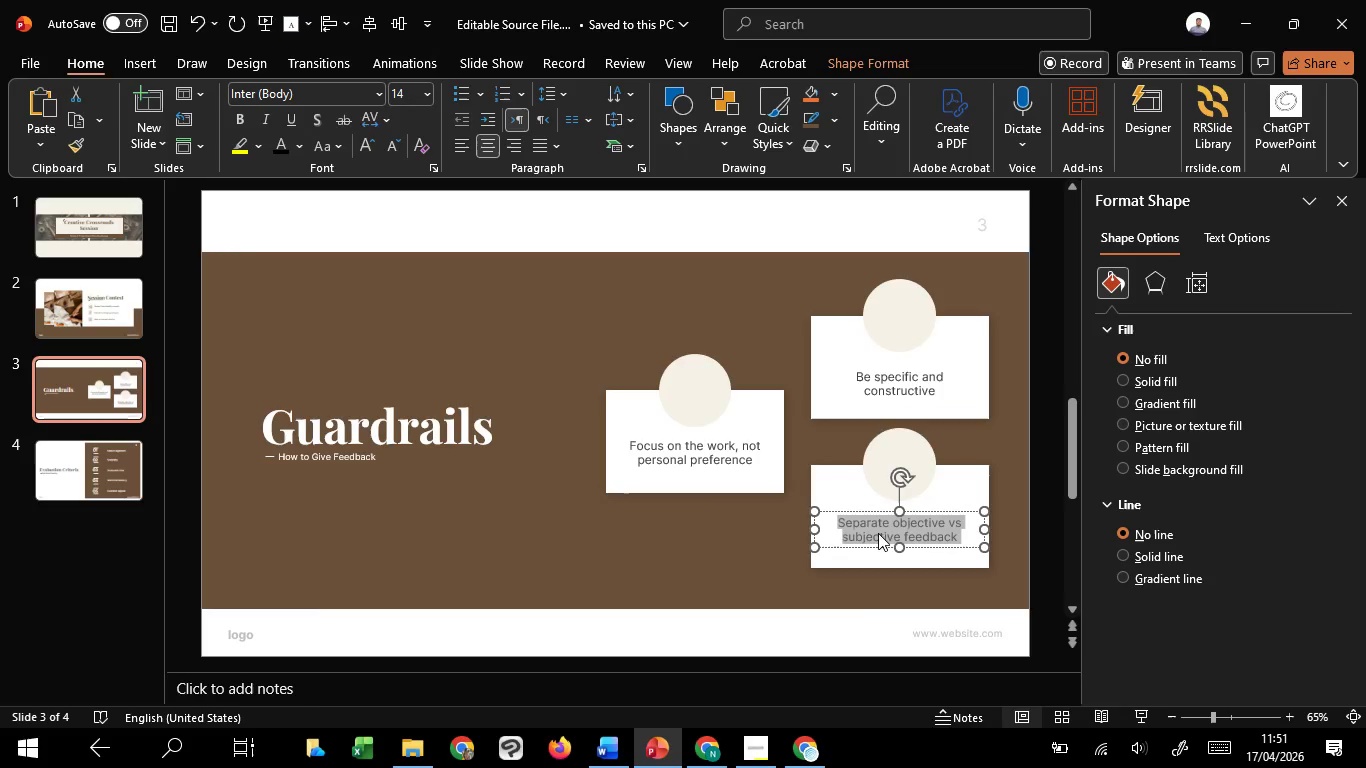 
key(Control+C)
 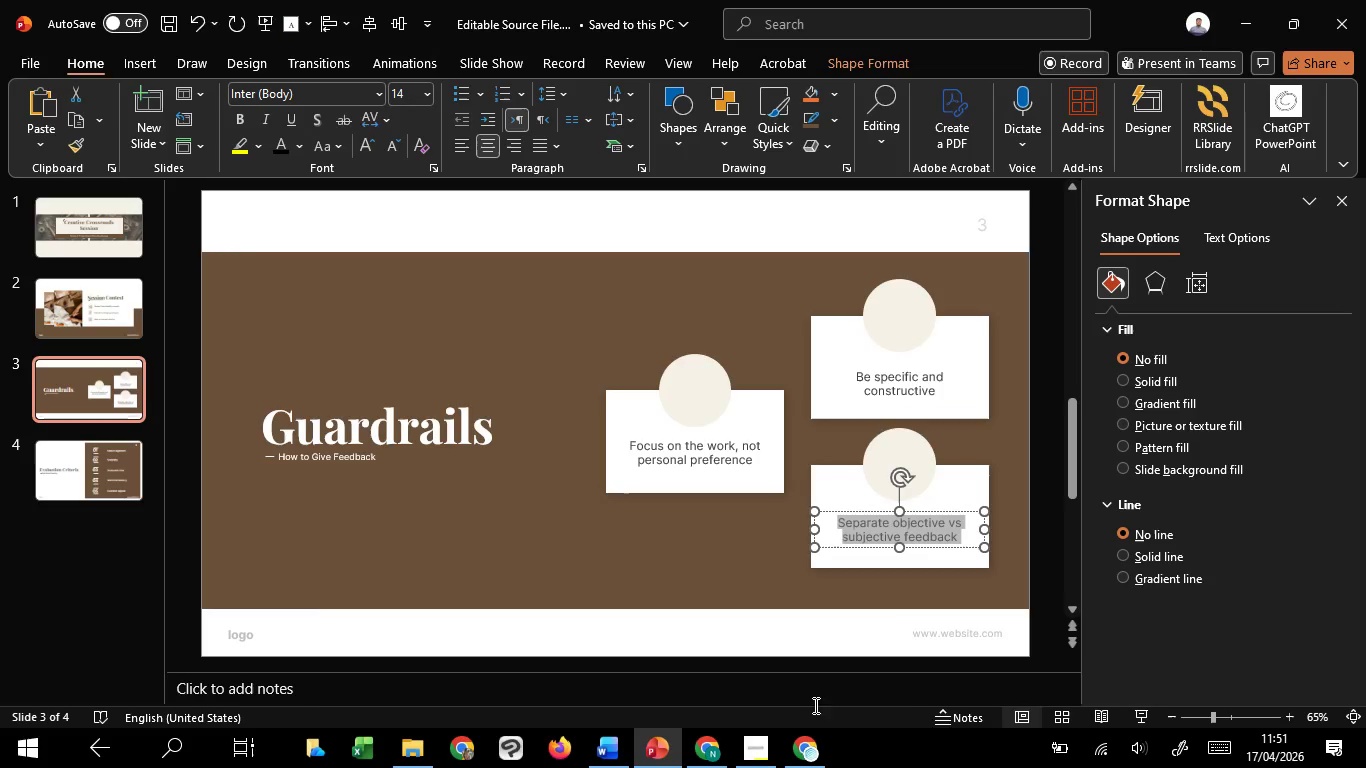 
key(Control+C)
 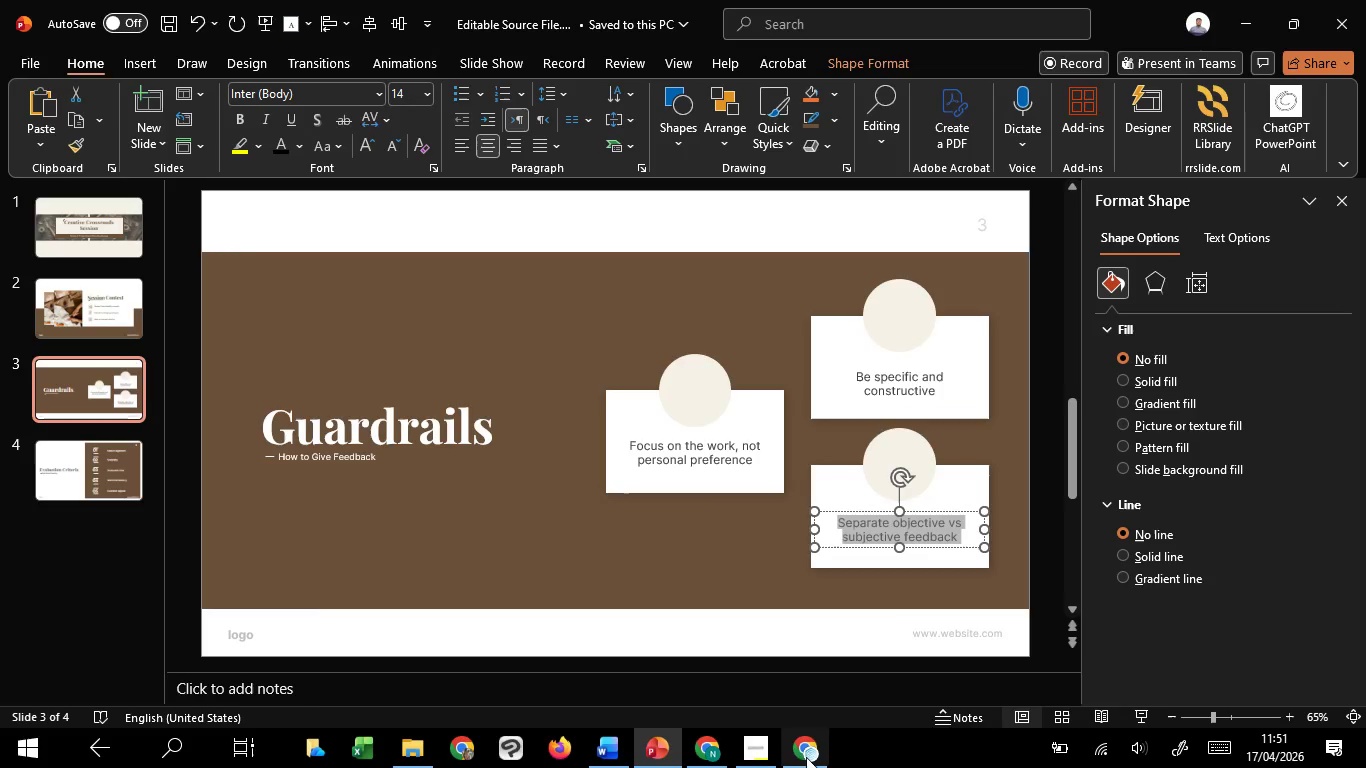 
key(Control+C)
 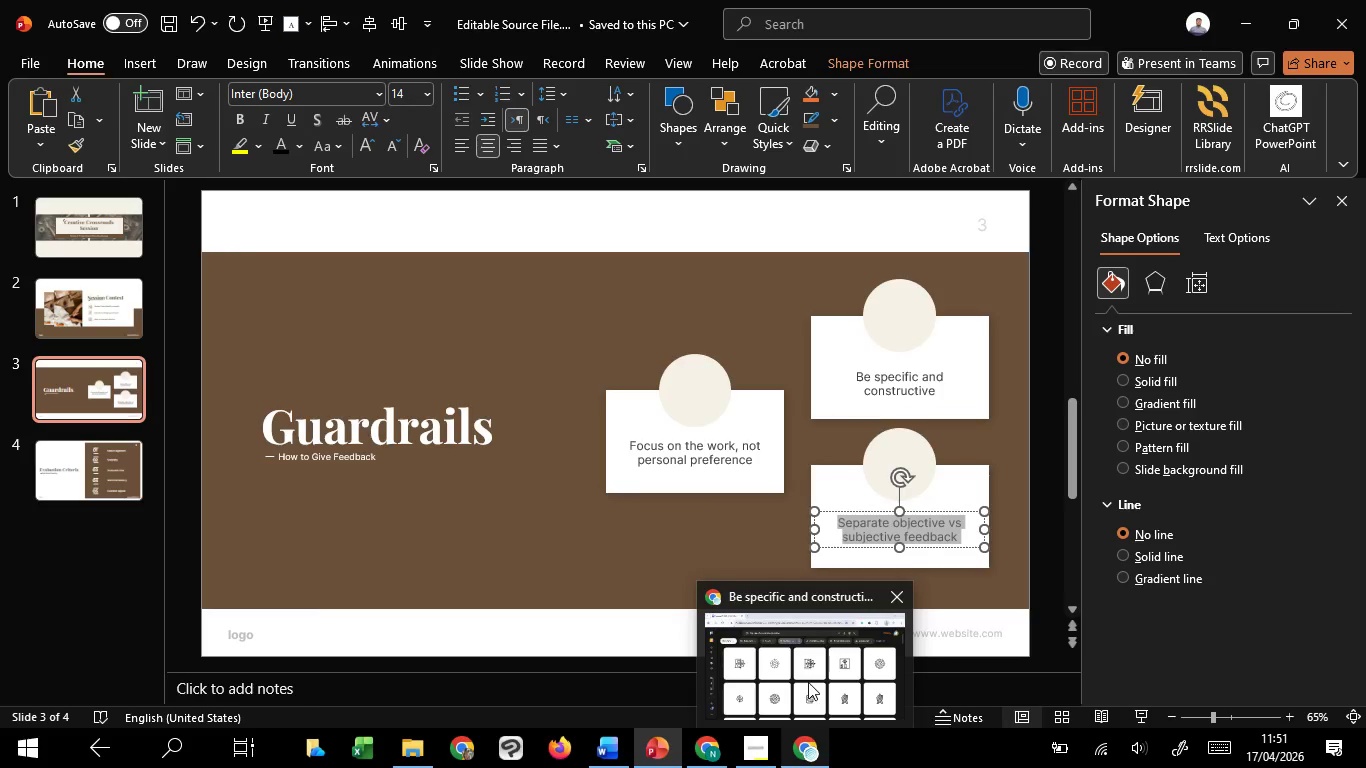 
left_click([809, 681])
 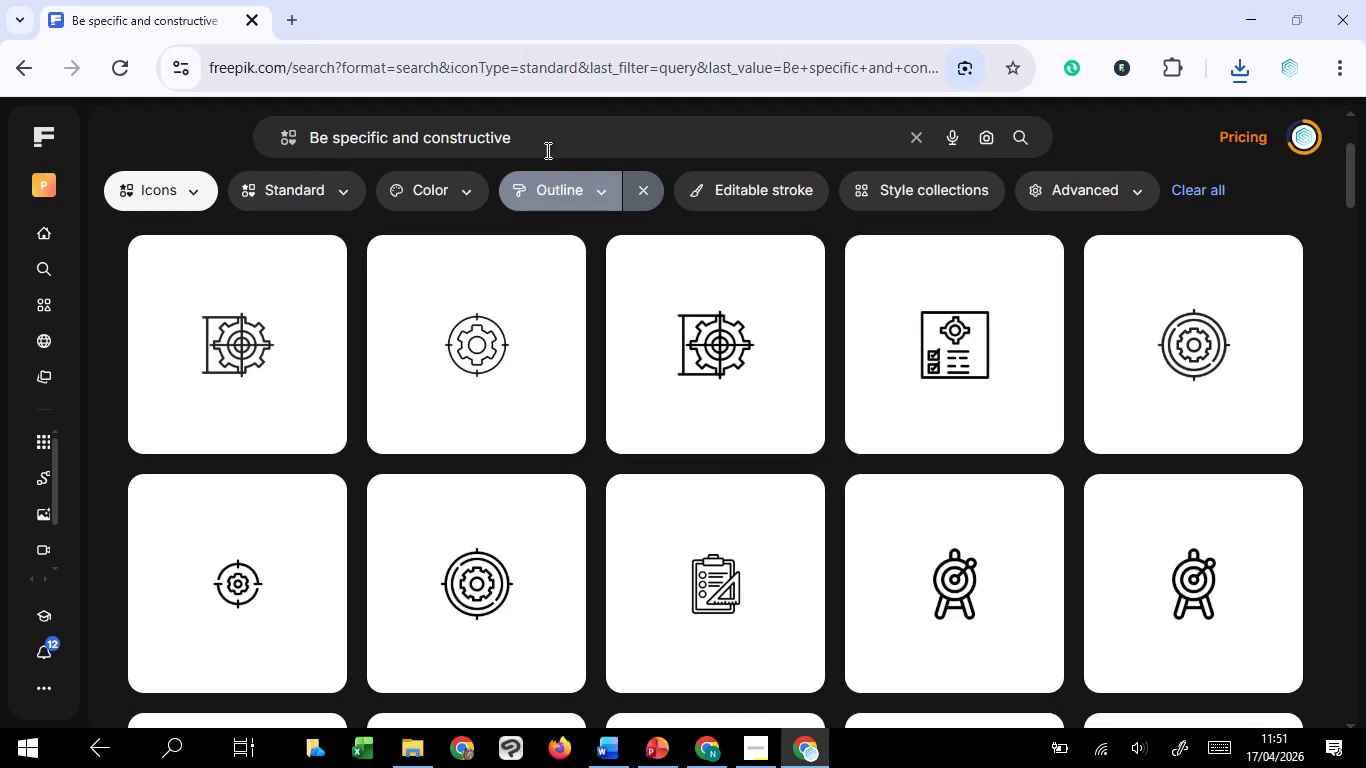 
left_click_drag(start_coordinate=[546, 138], to_coordinate=[285, 137])
 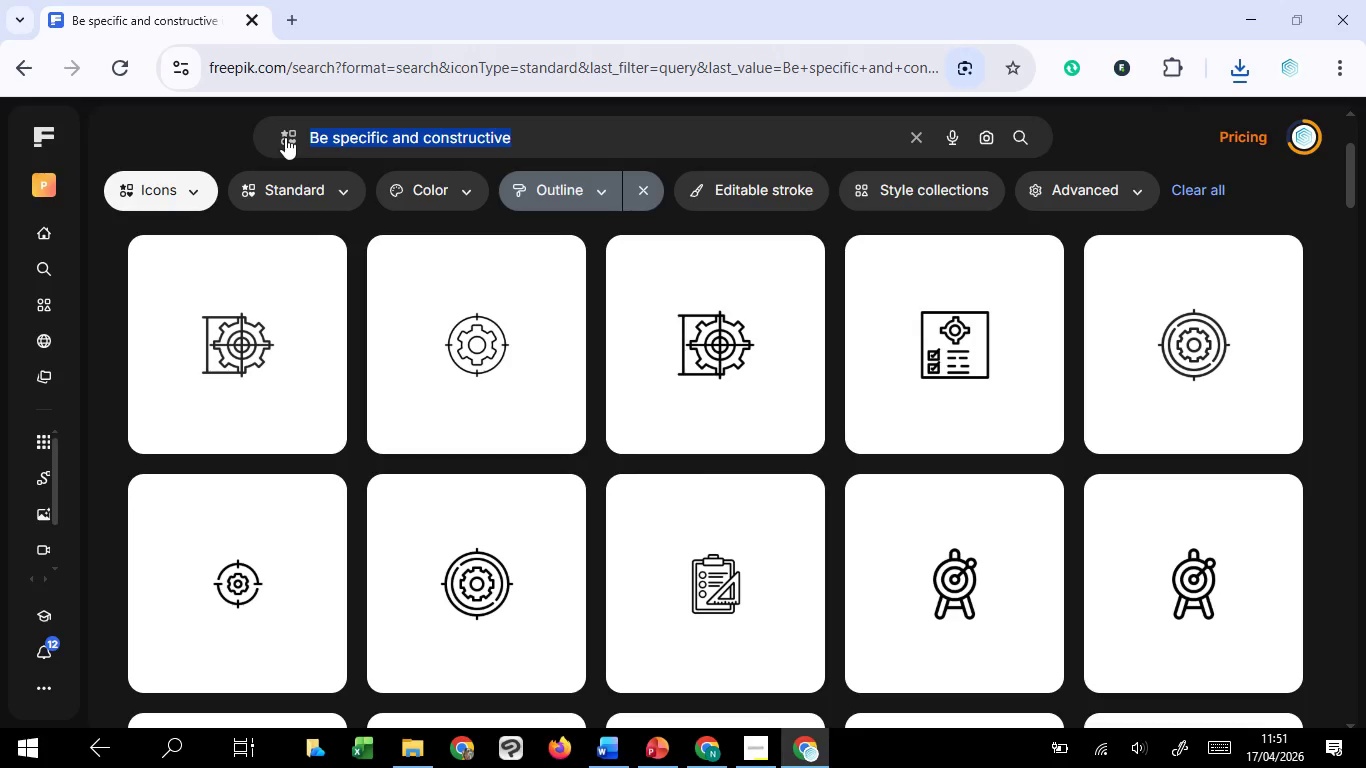 
key(Control+V)
 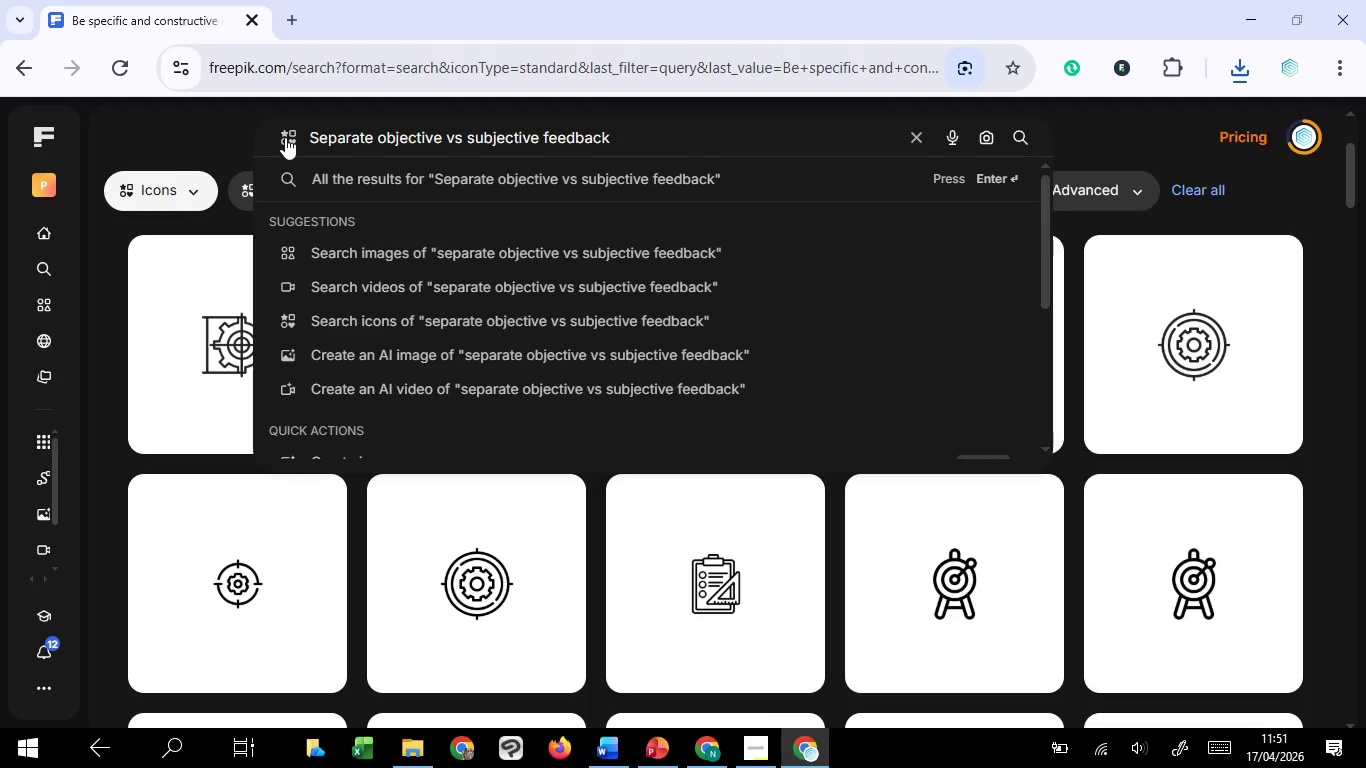 
key(Enter)
 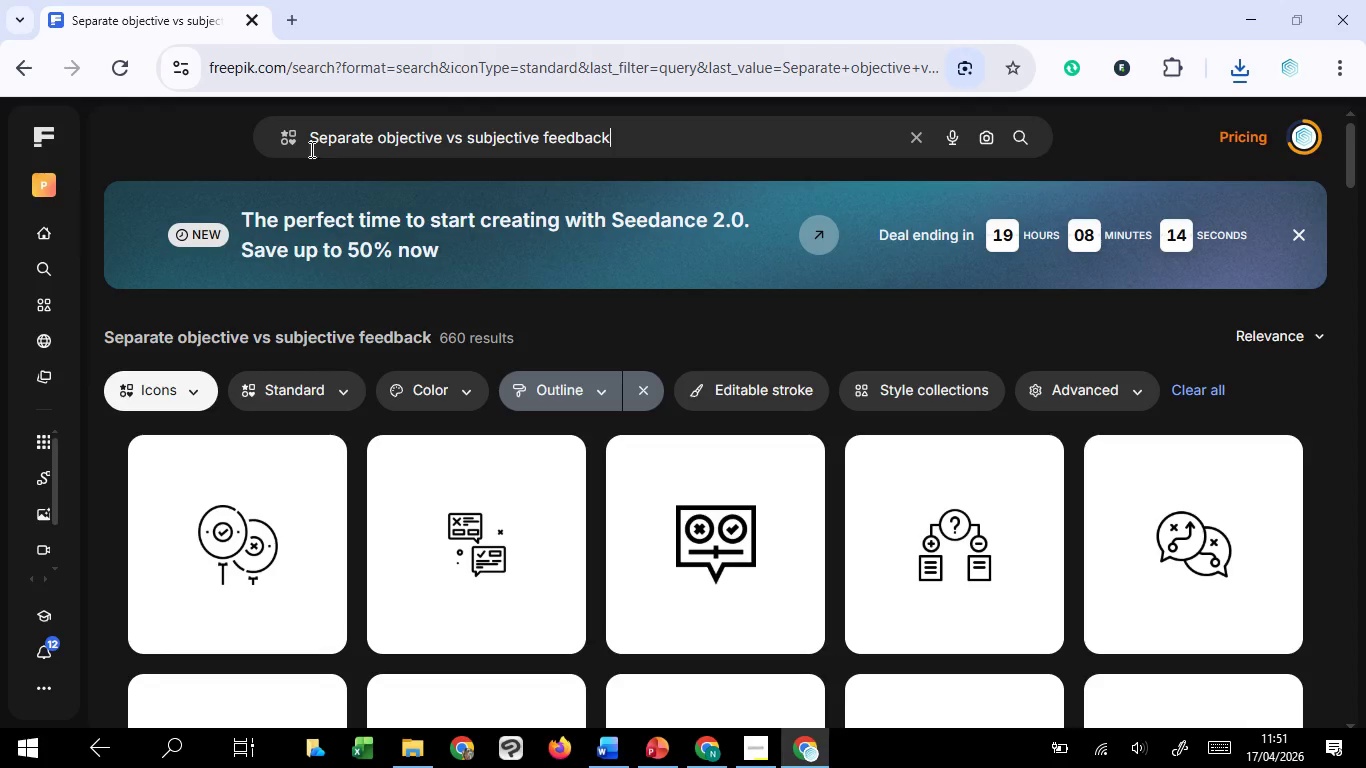 
wait(5.11)
 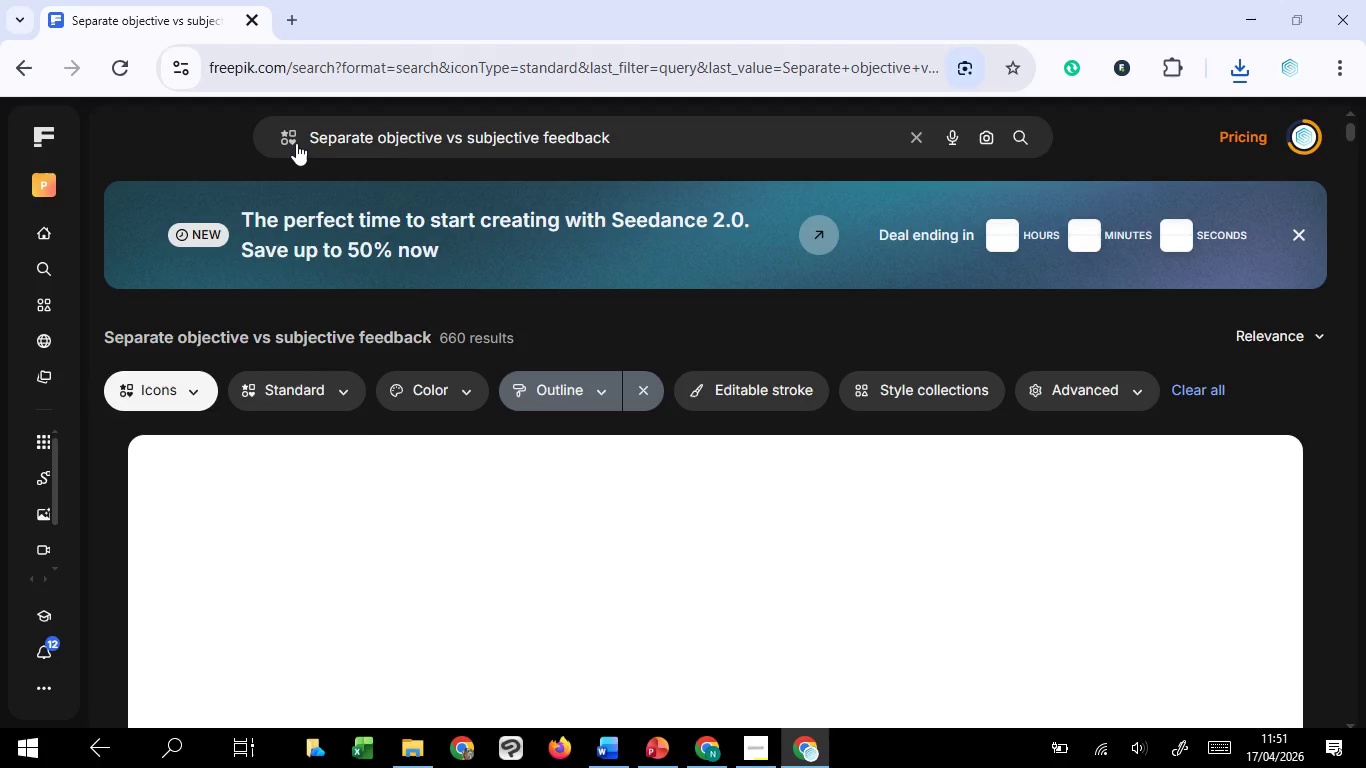 
scroll: coordinate [588, 501], scroll_direction: down, amount: 3.0
 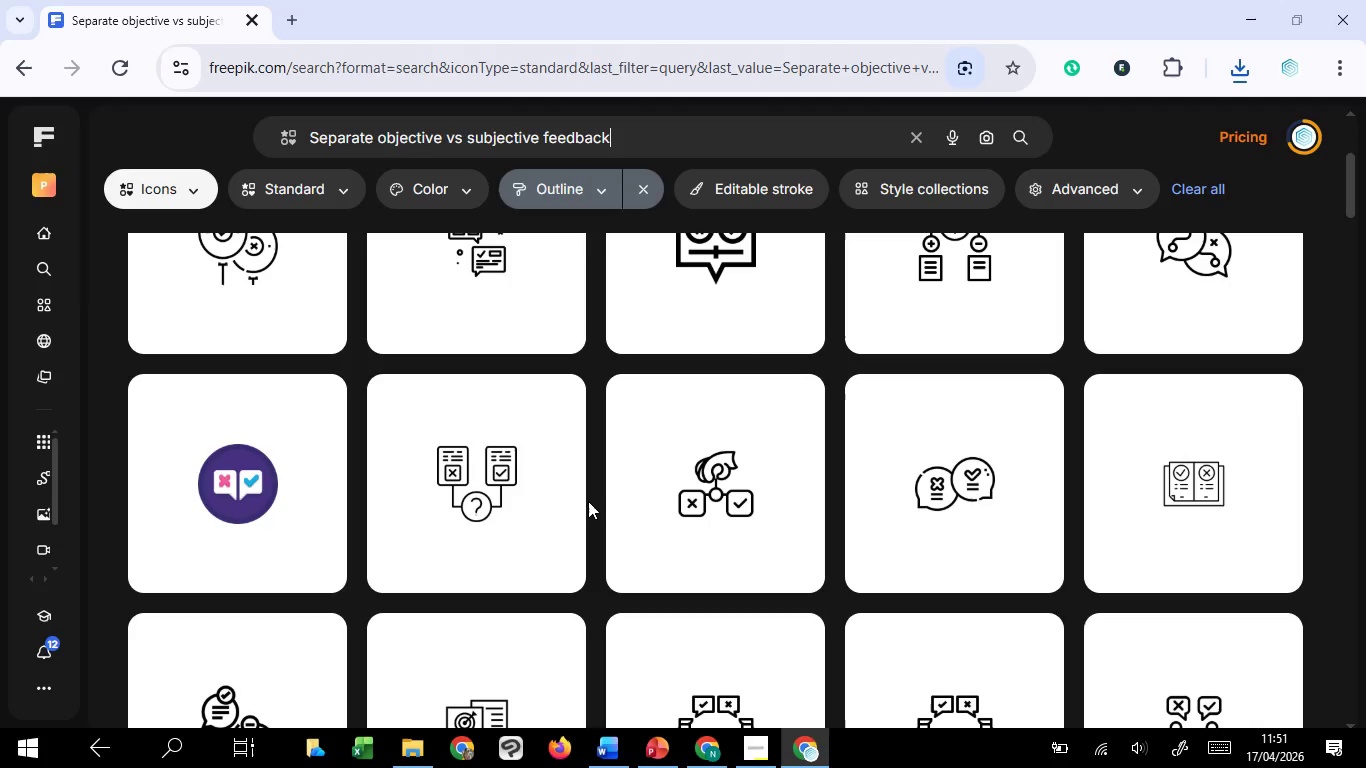 
scroll: coordinate [588, 501], scroll_direction: up, amount: 1.0
 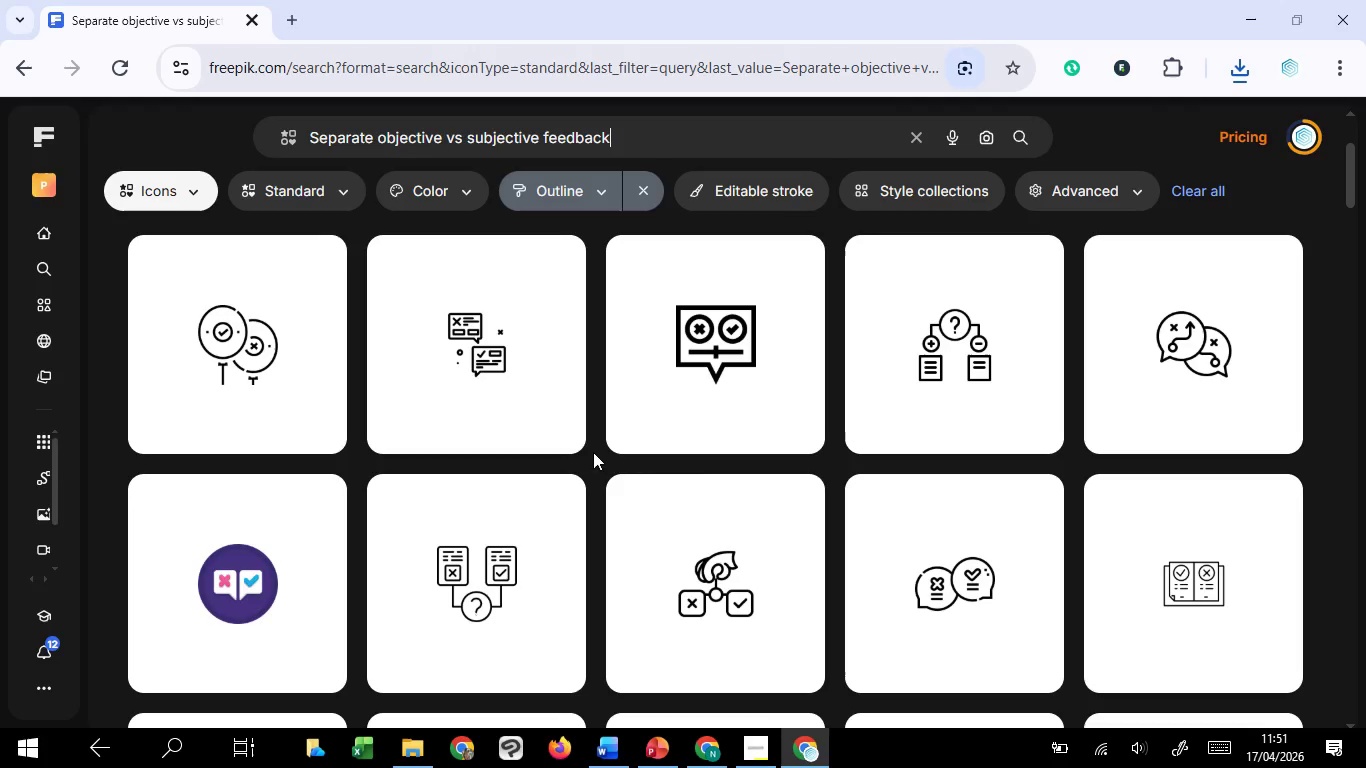 
scroll: coordinate [594, 447], scroll_direction: down, amount: 7.0
 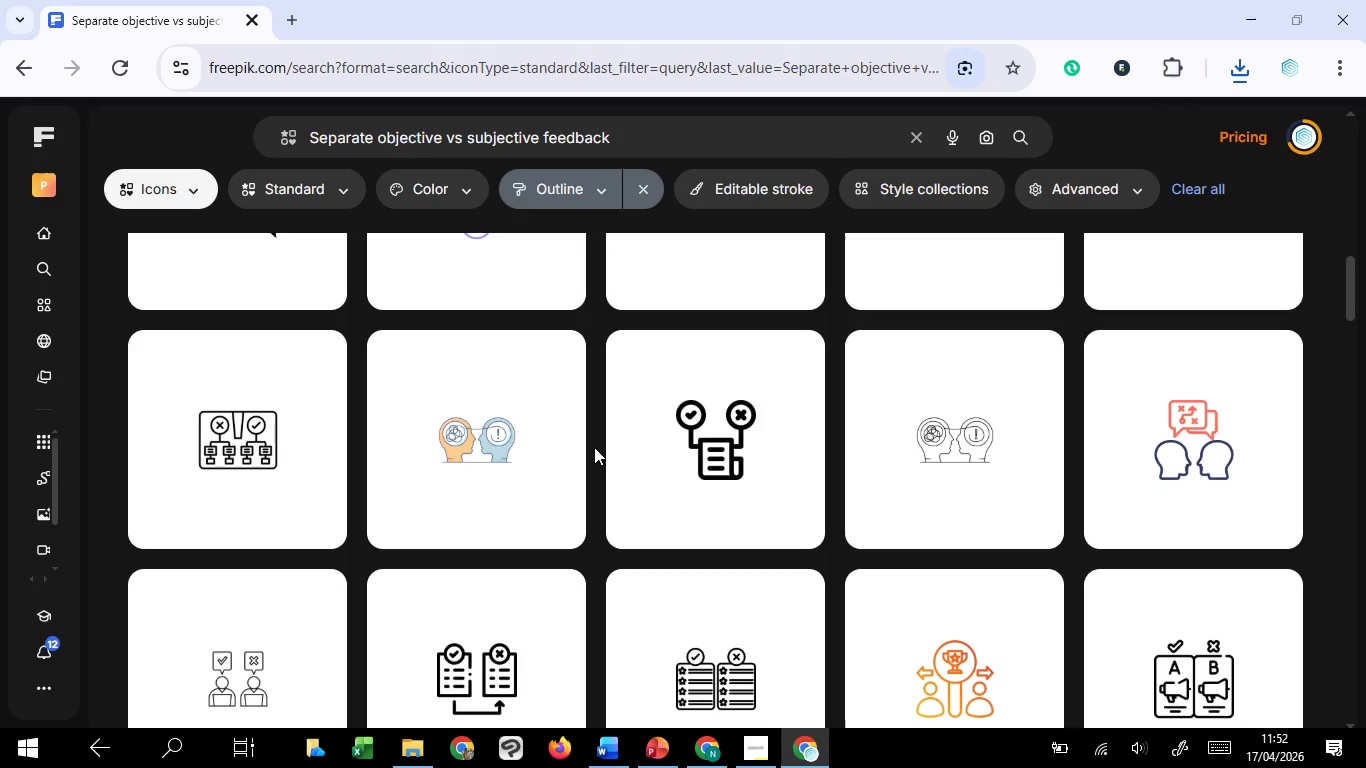 
scroll: coordinate [594, 447], scroll_direction: up, amount: 22.0
 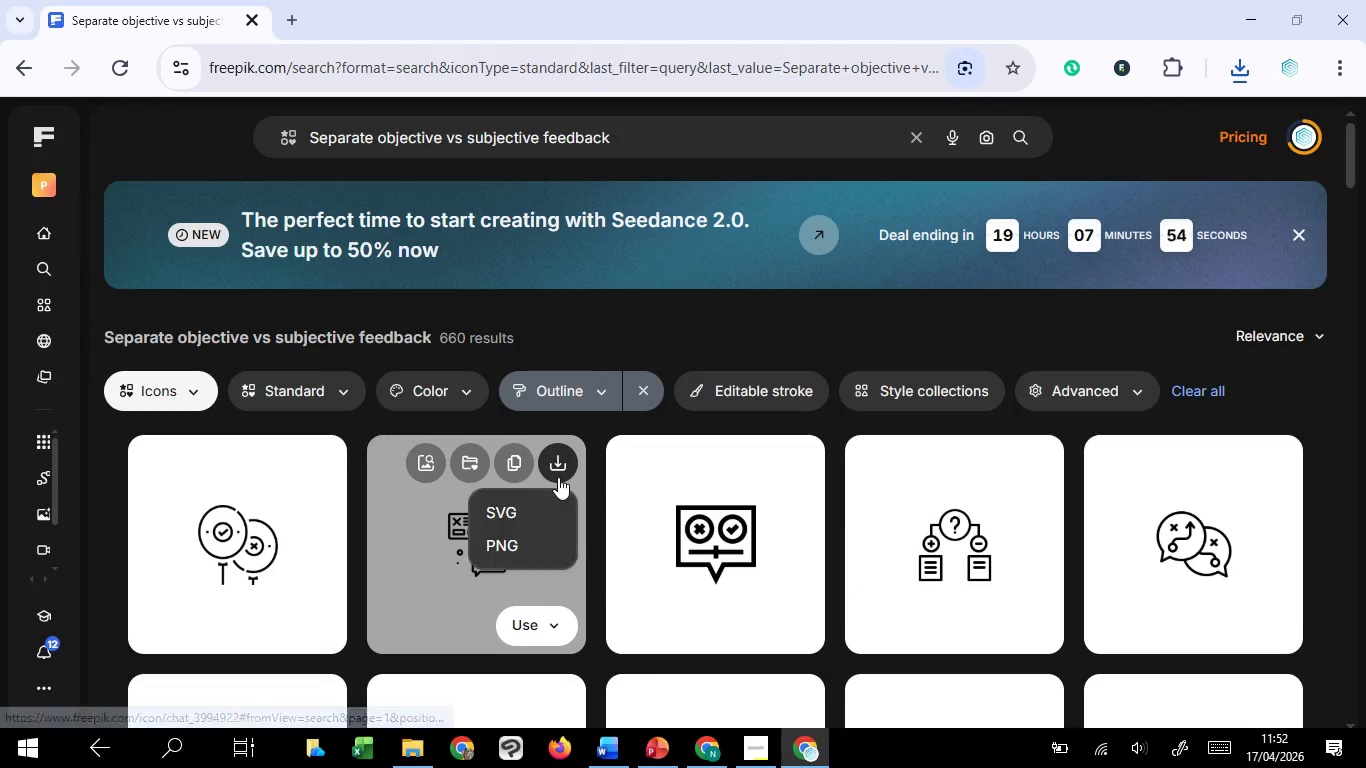 
double_click([542, 516])
 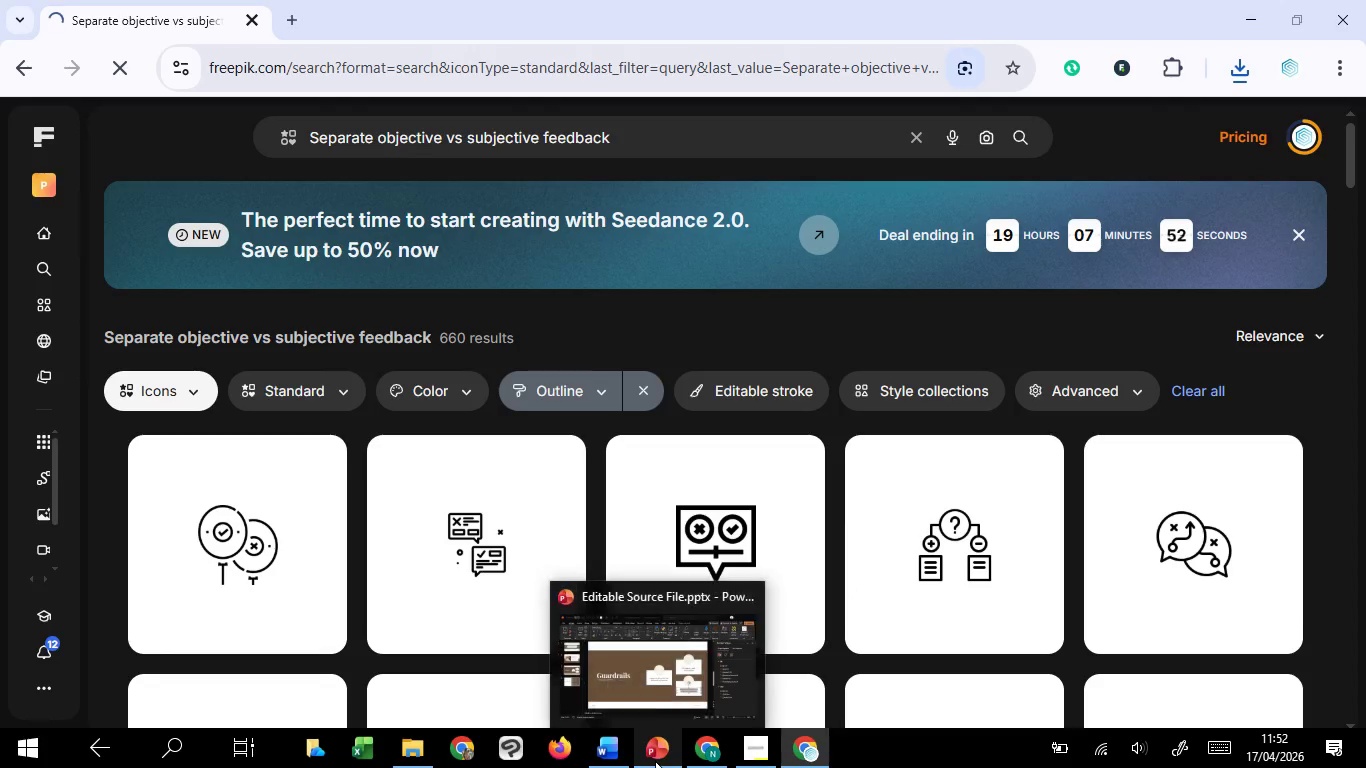 
left_click([644, 688])
 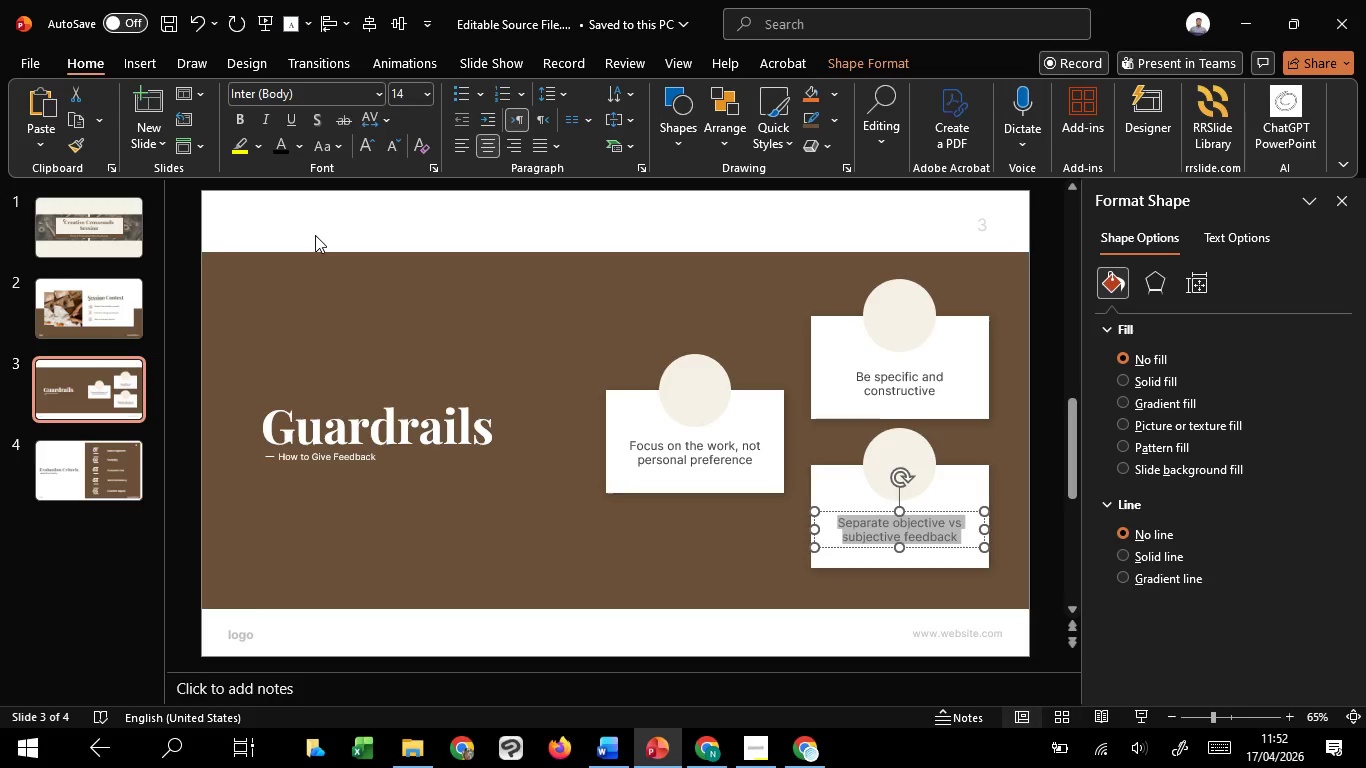 
left_click([315, 235])
 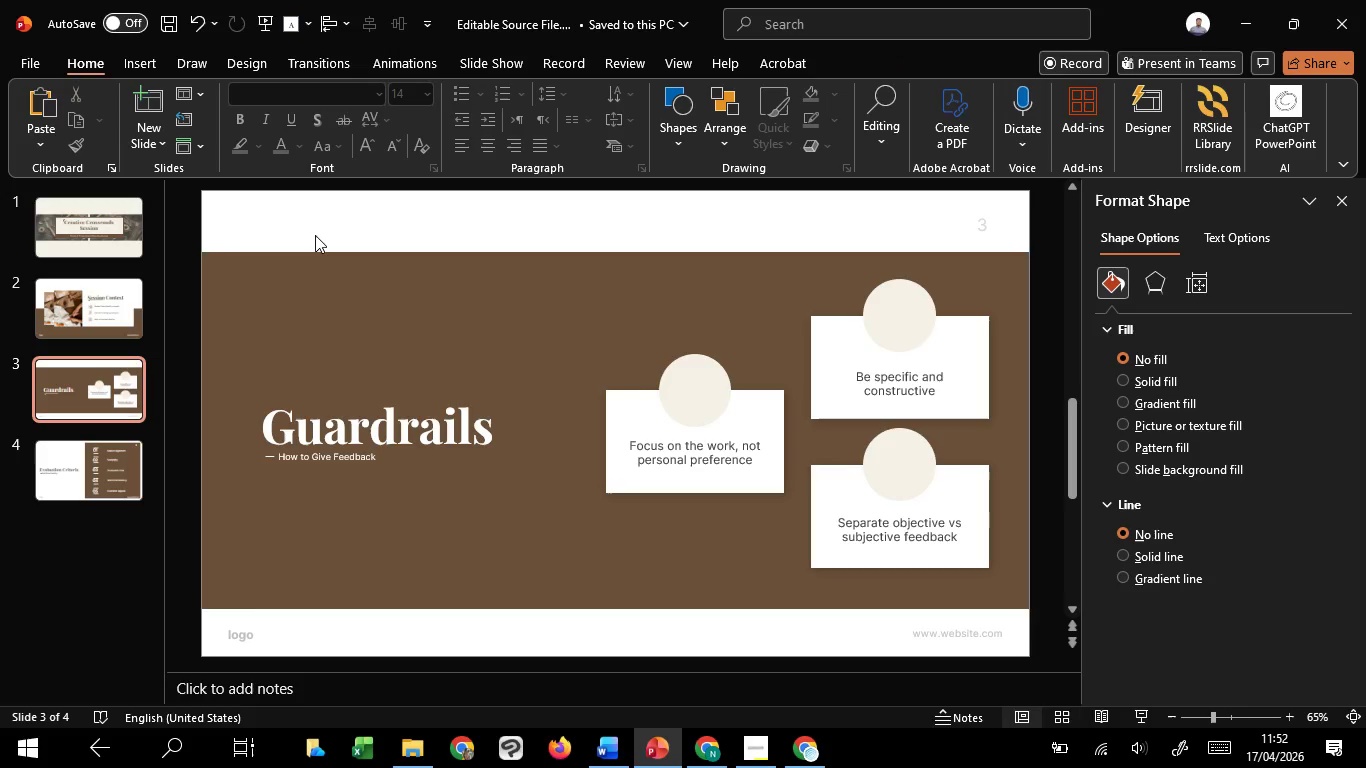 
hold_key(key=ControlLeft, duration=1.33)
scroll: coordinate [315, 235], scroll_direction: down, amount: 1.0
 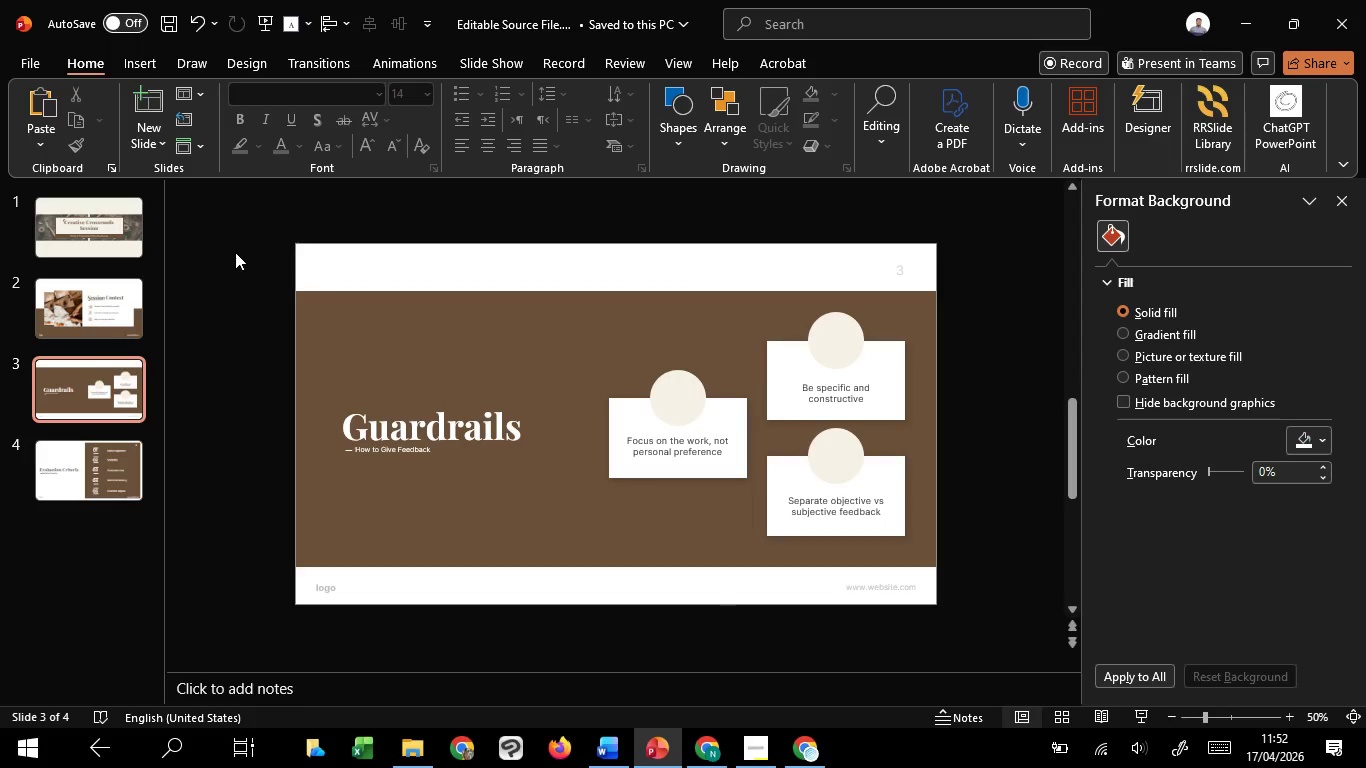 
left_click([235, 252])
 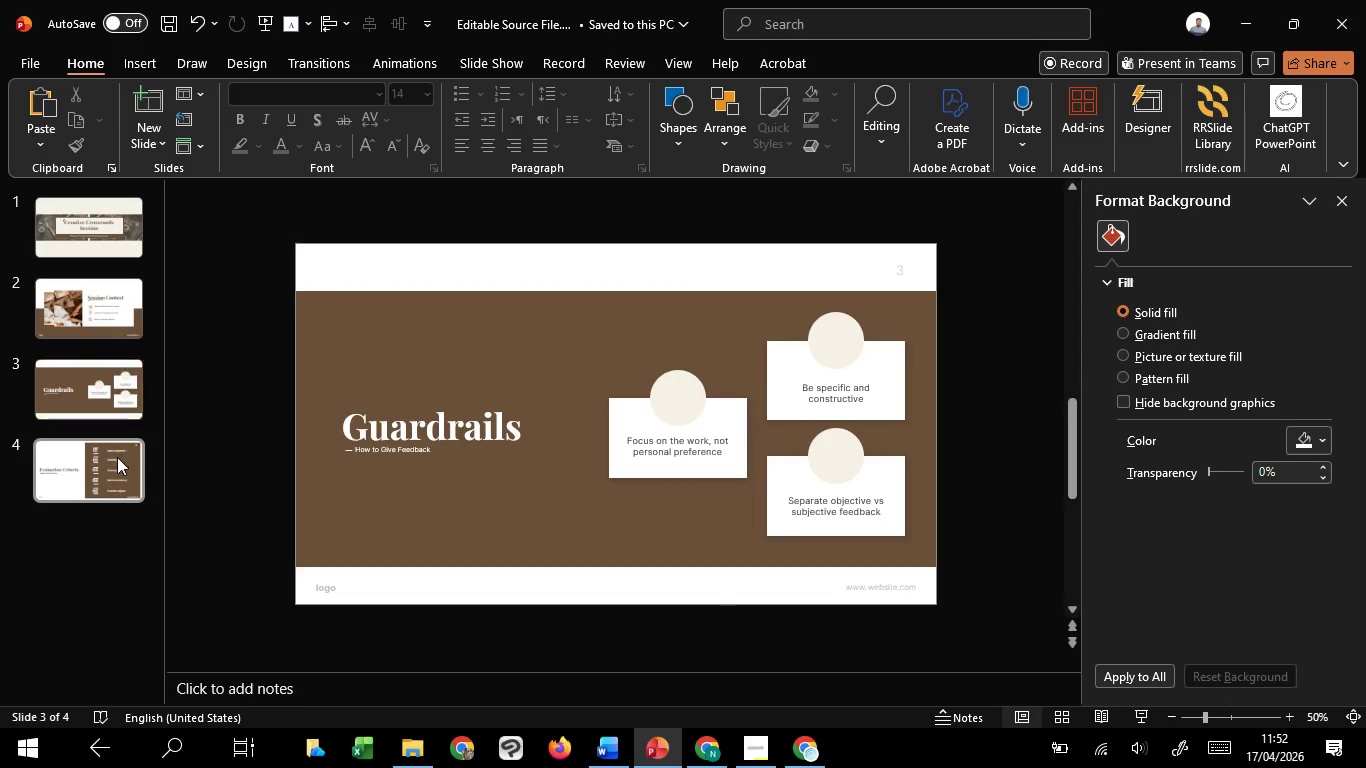 
left_click([117, 457])
 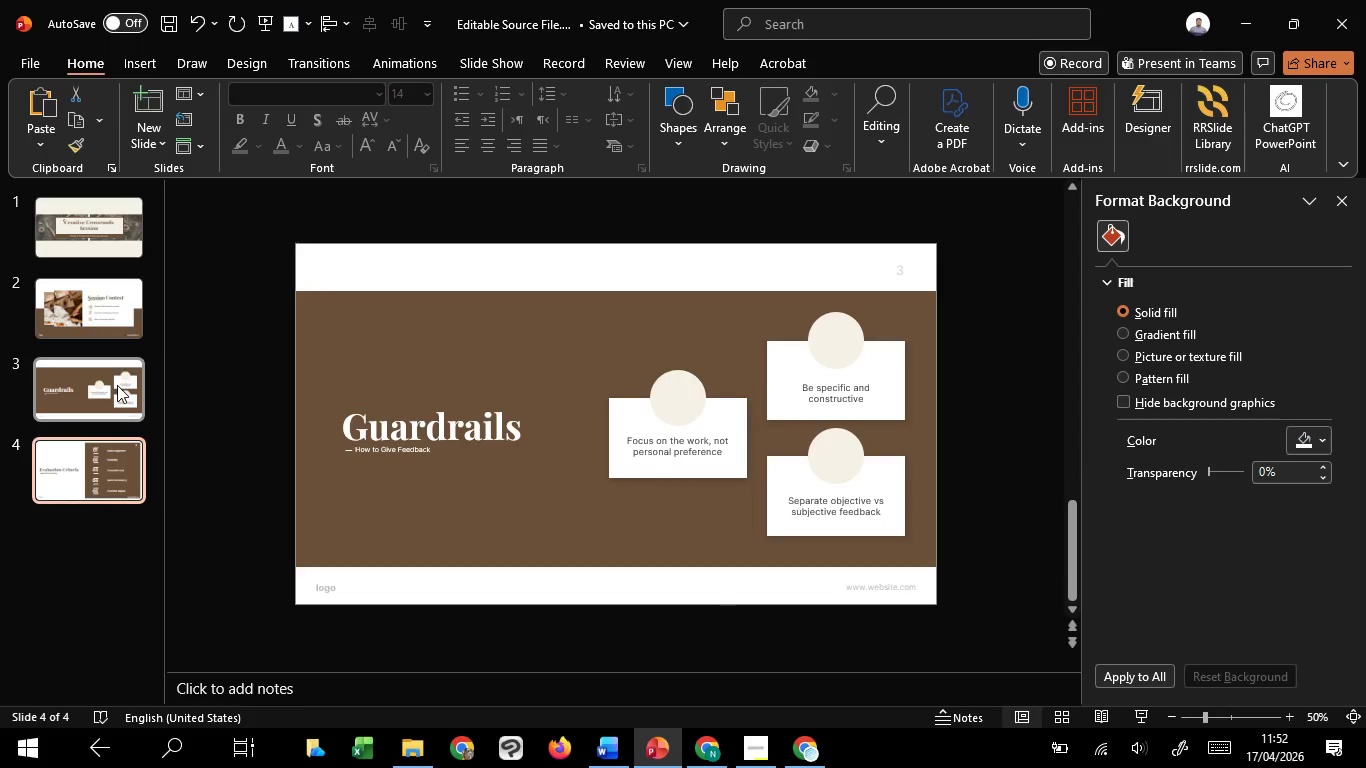 
left_click([117, 385])
 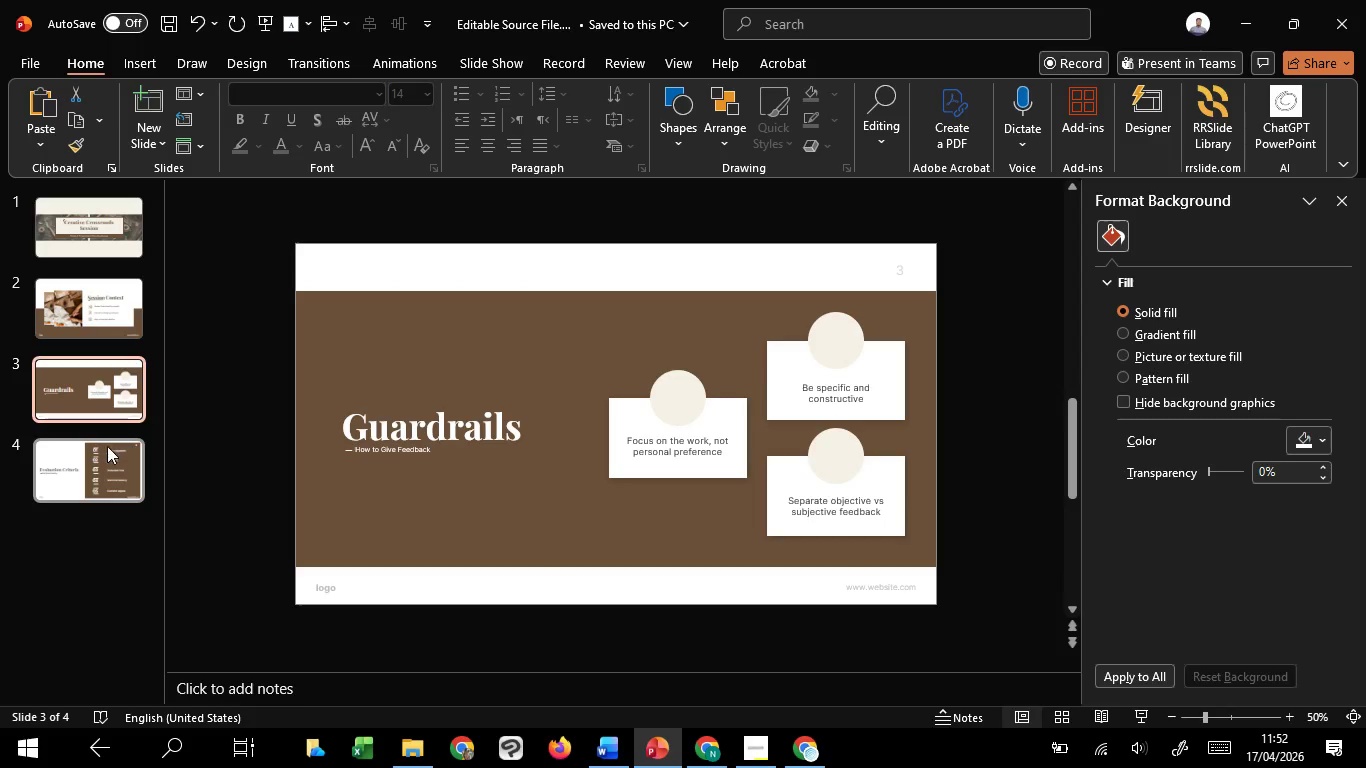 
left_click([107, 446])
 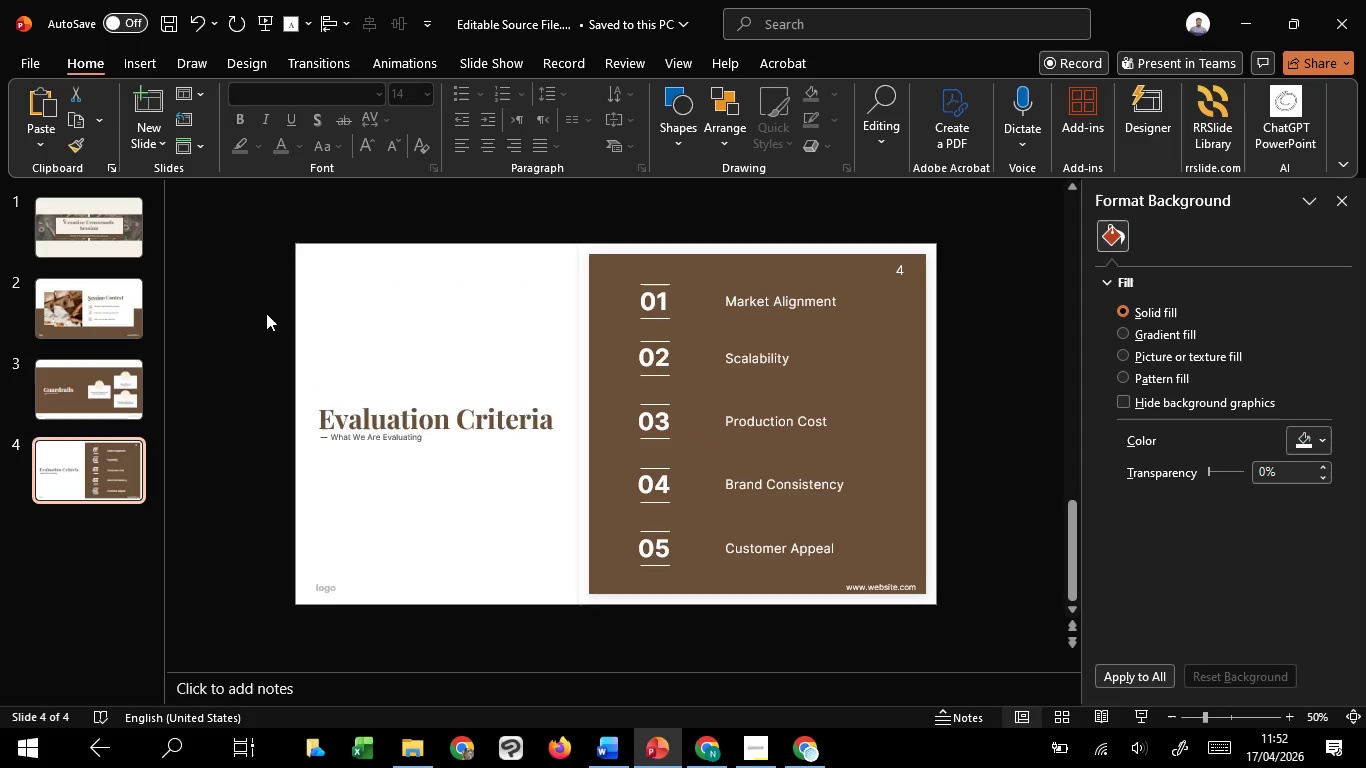 
left_click([266, 313])
 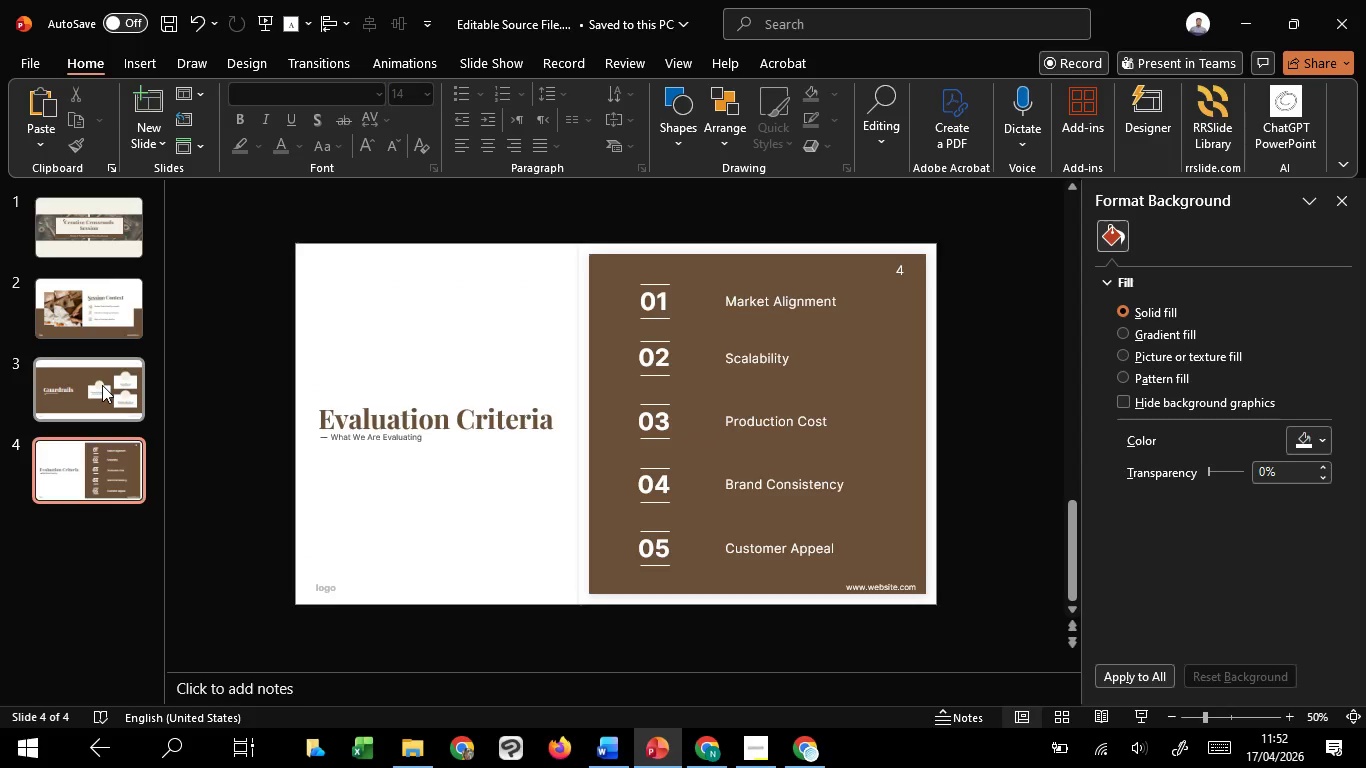 
left_click([102, 385])
 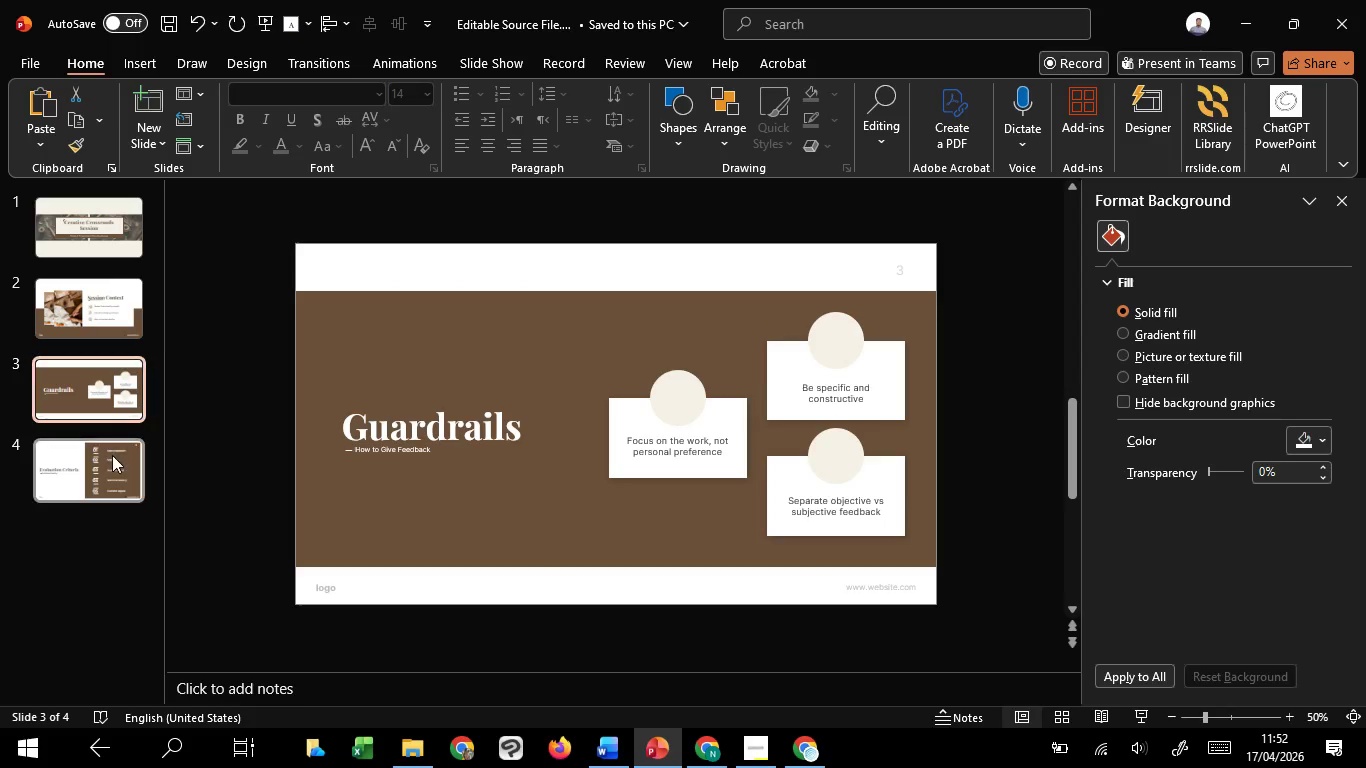 
left_click([112, 455])
 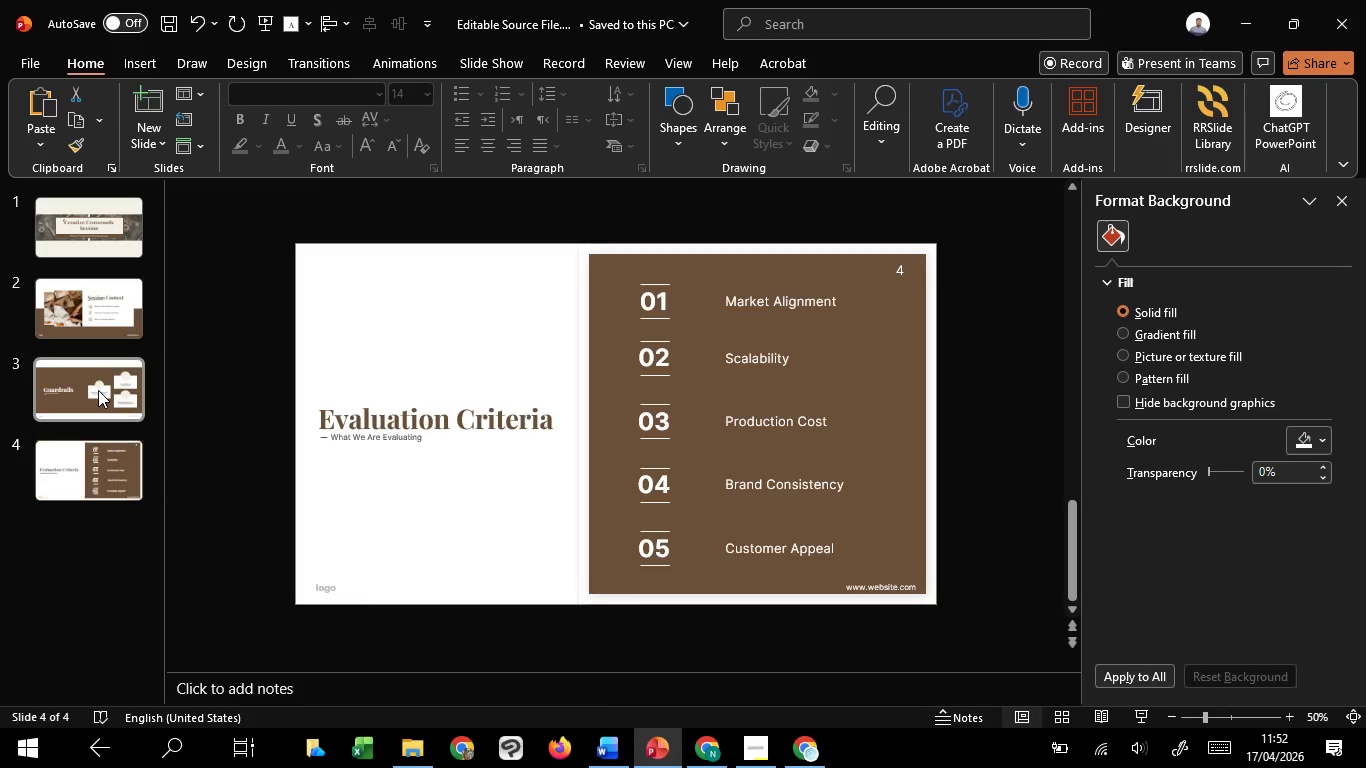 
left_click([98, 390])
 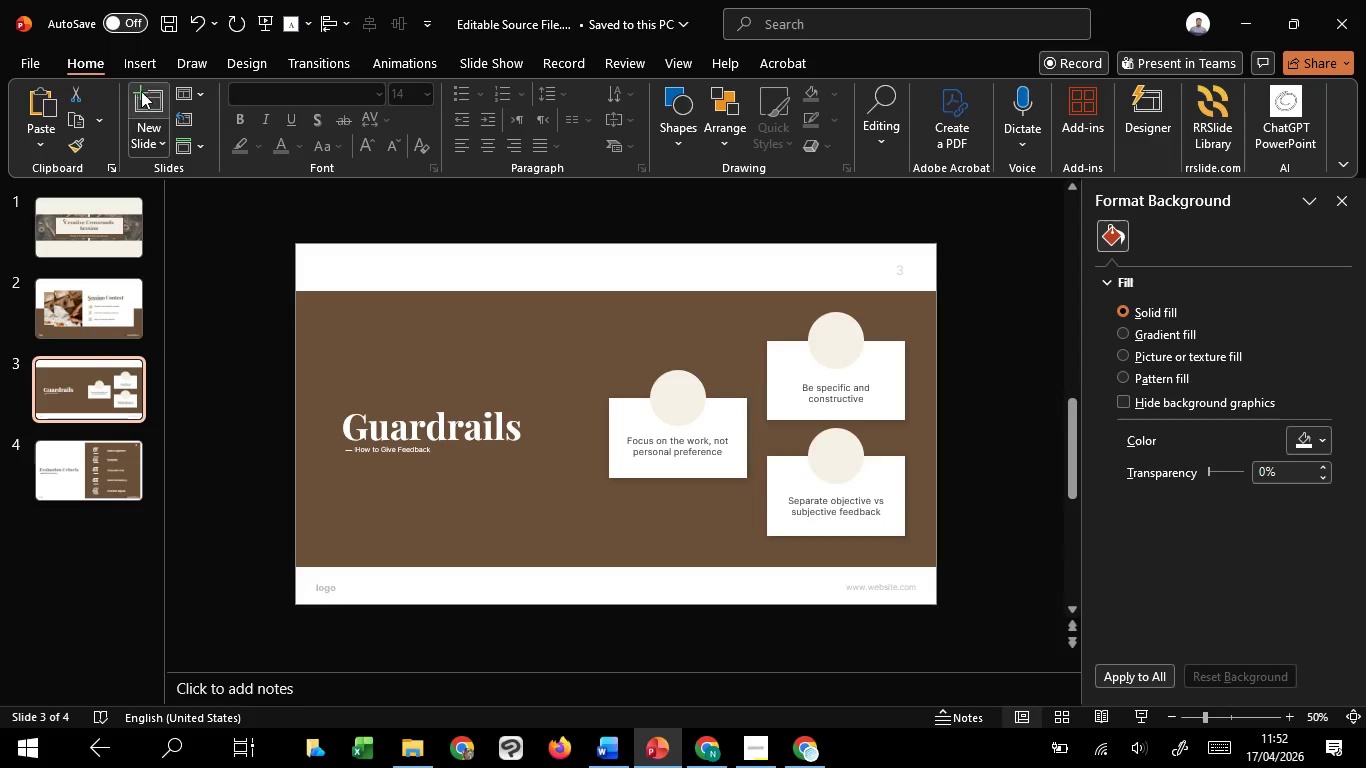 
left_click([125, 57])
 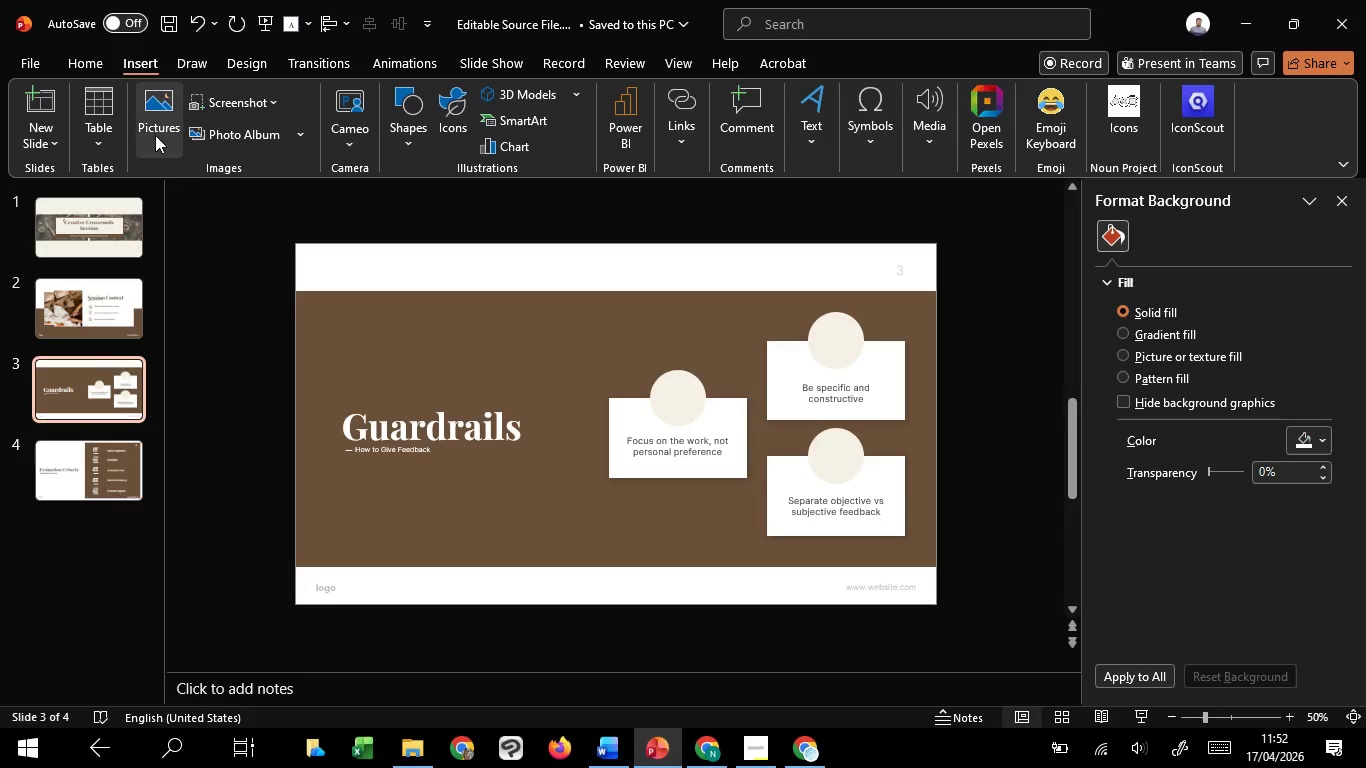 
left_click([155, 135])
 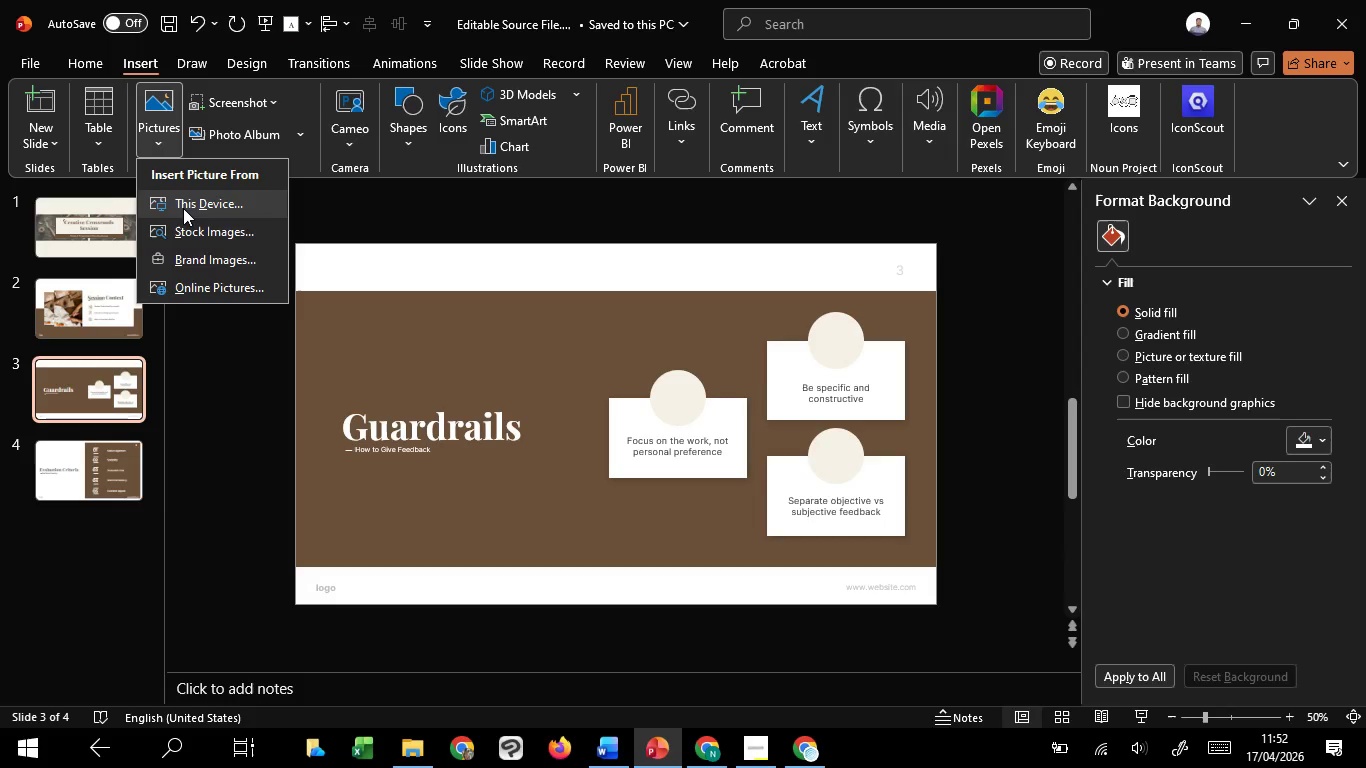 
left_click([183, 208])
 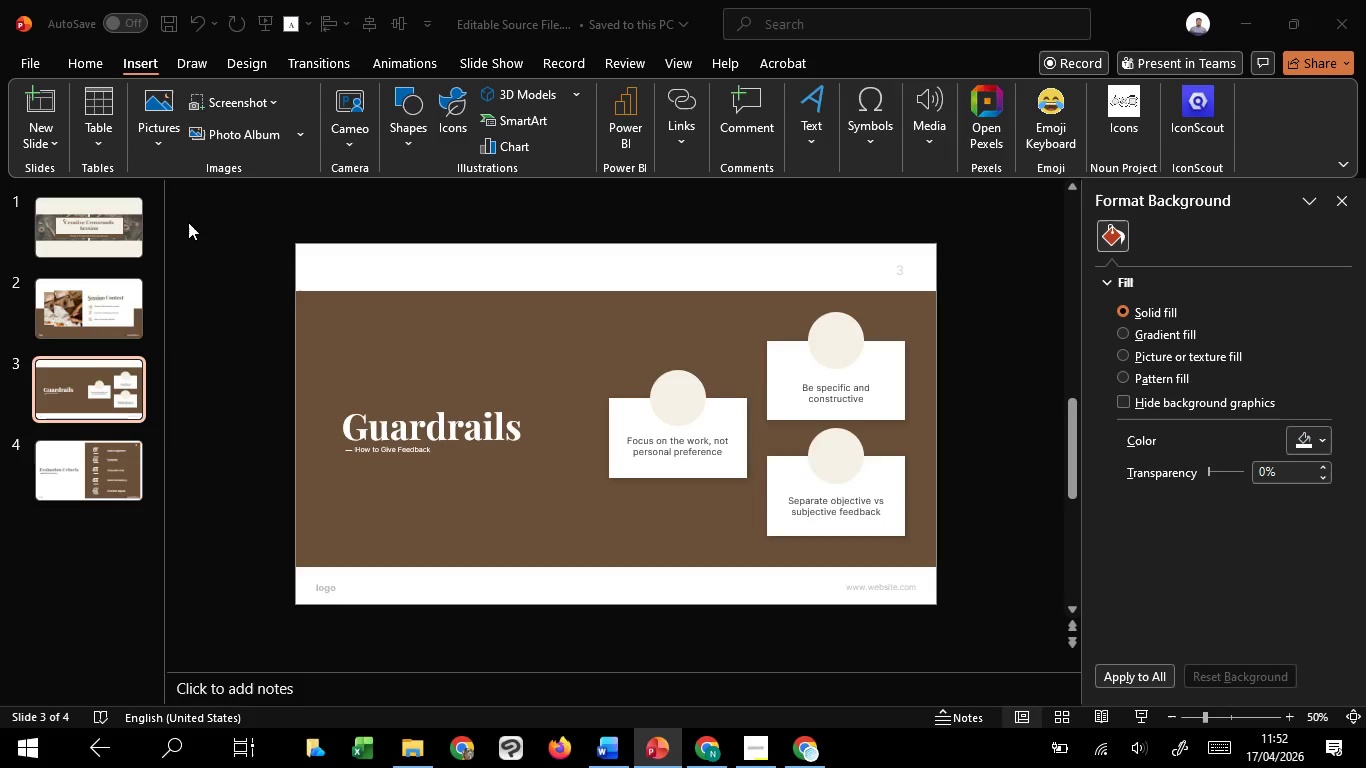 
mouse_move([208, 228])
 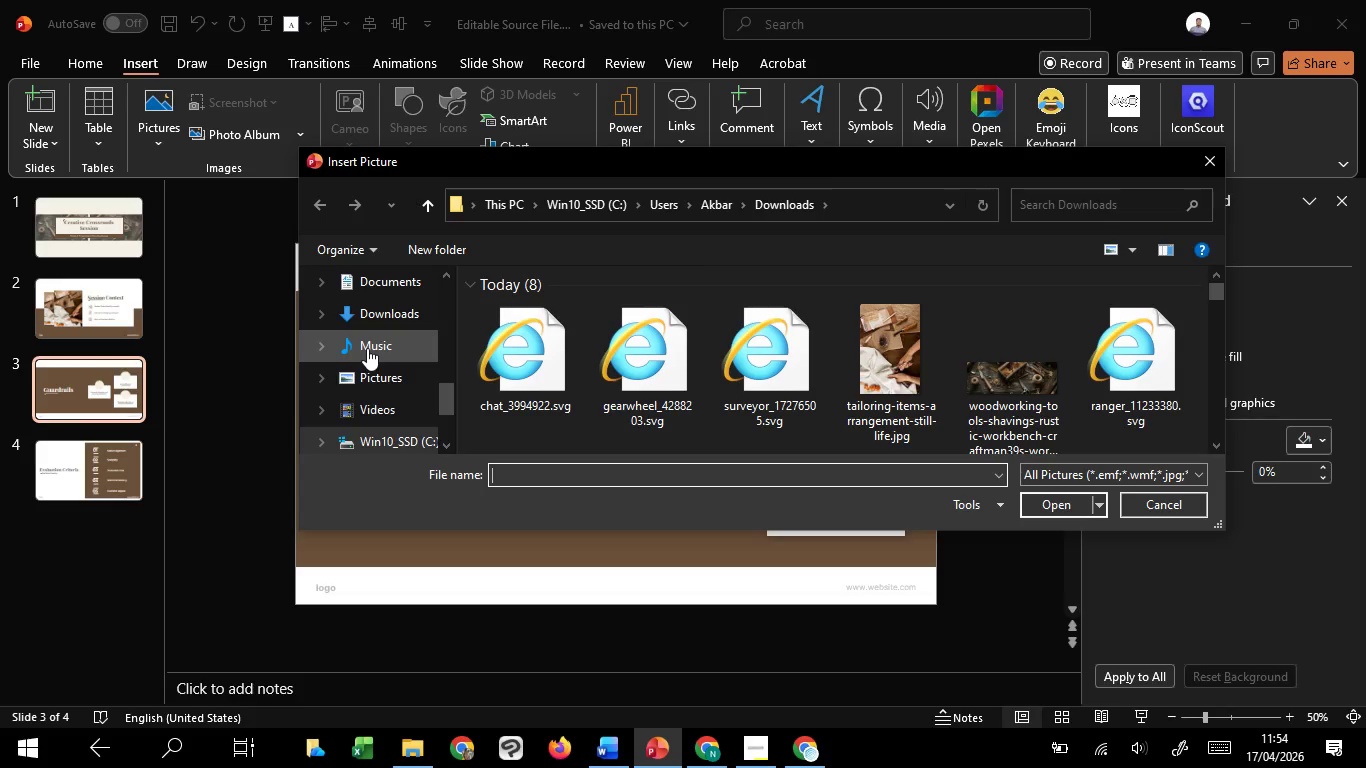 
wait(108.79)
 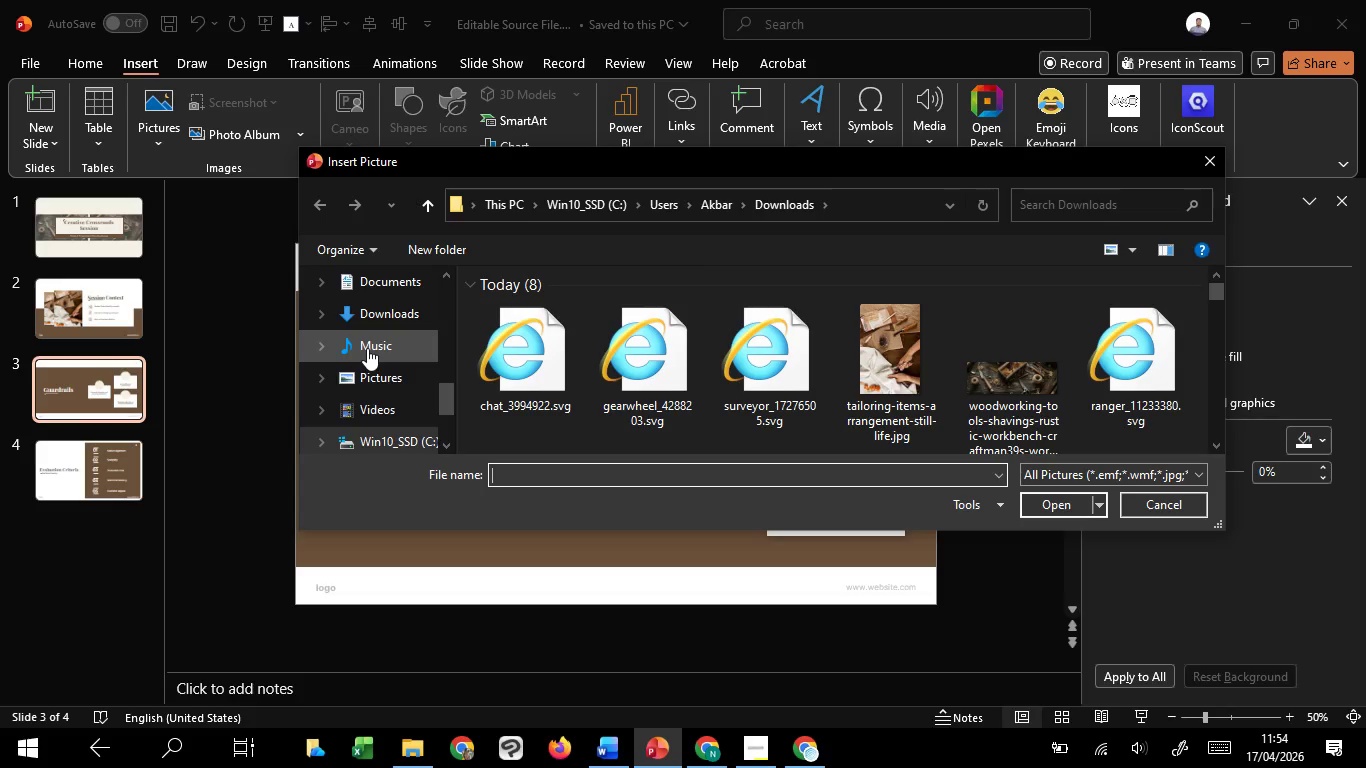 
left_click([504, 377])
 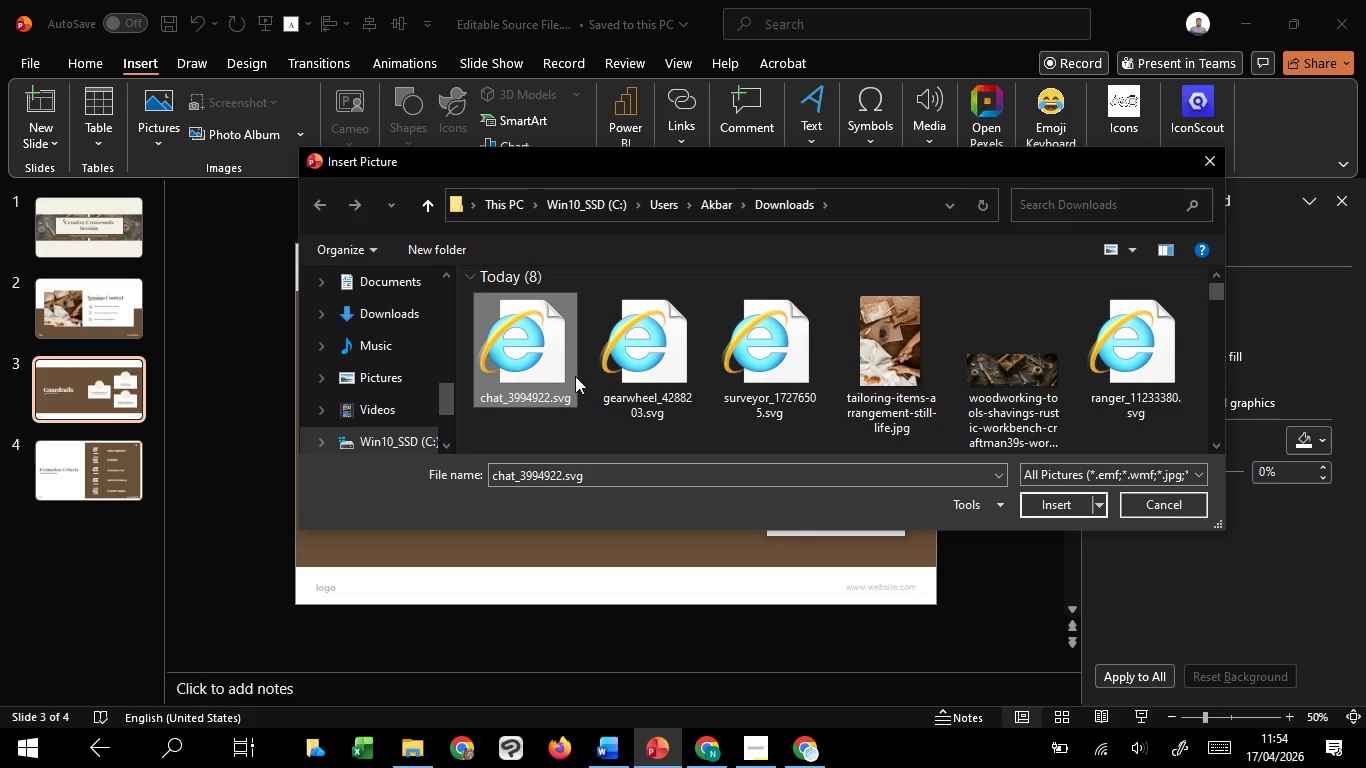 
hold_key(key=ShiftLeft, duration=1.45)
left_click([761, 330])
 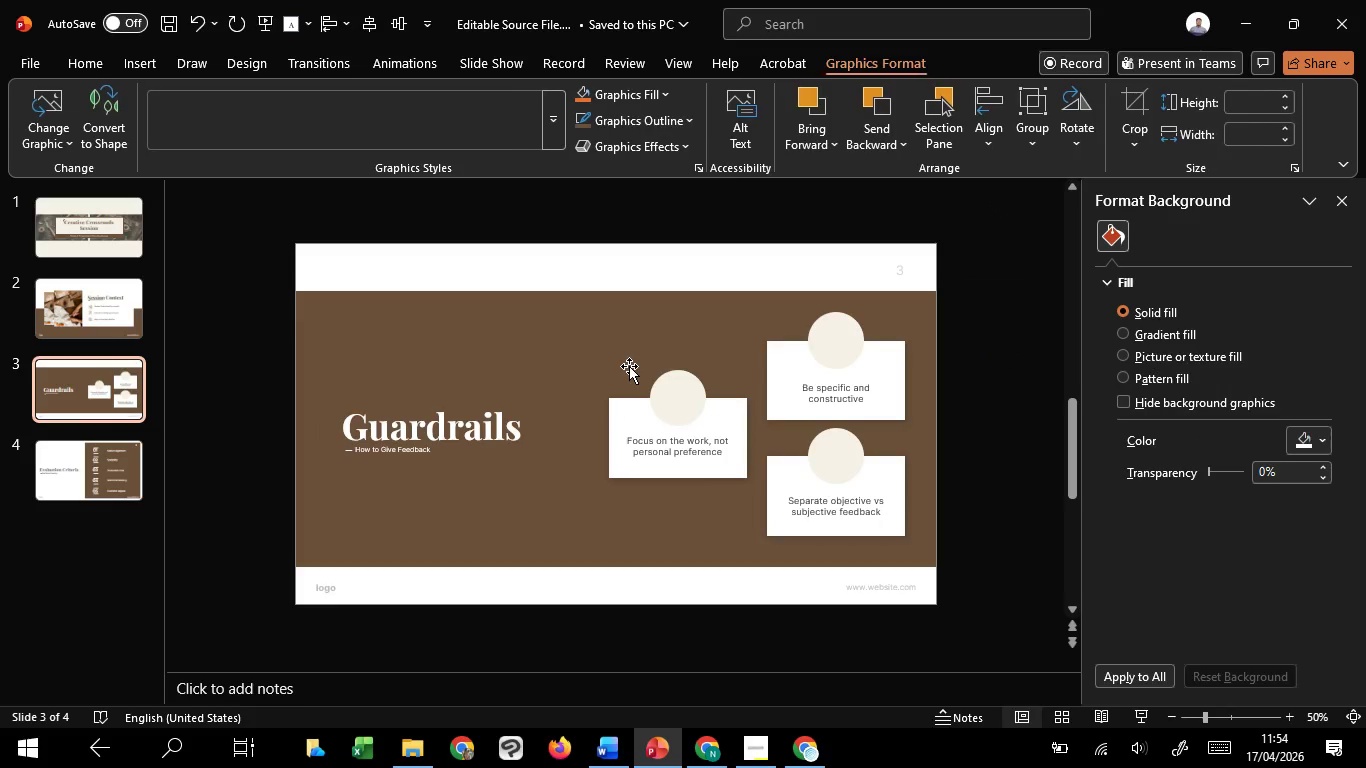 
hold_key(key=ControlLeft, duration=1.52)
scroll: coordinate [757, 459], scroll_direction: down, amount: 1.0
 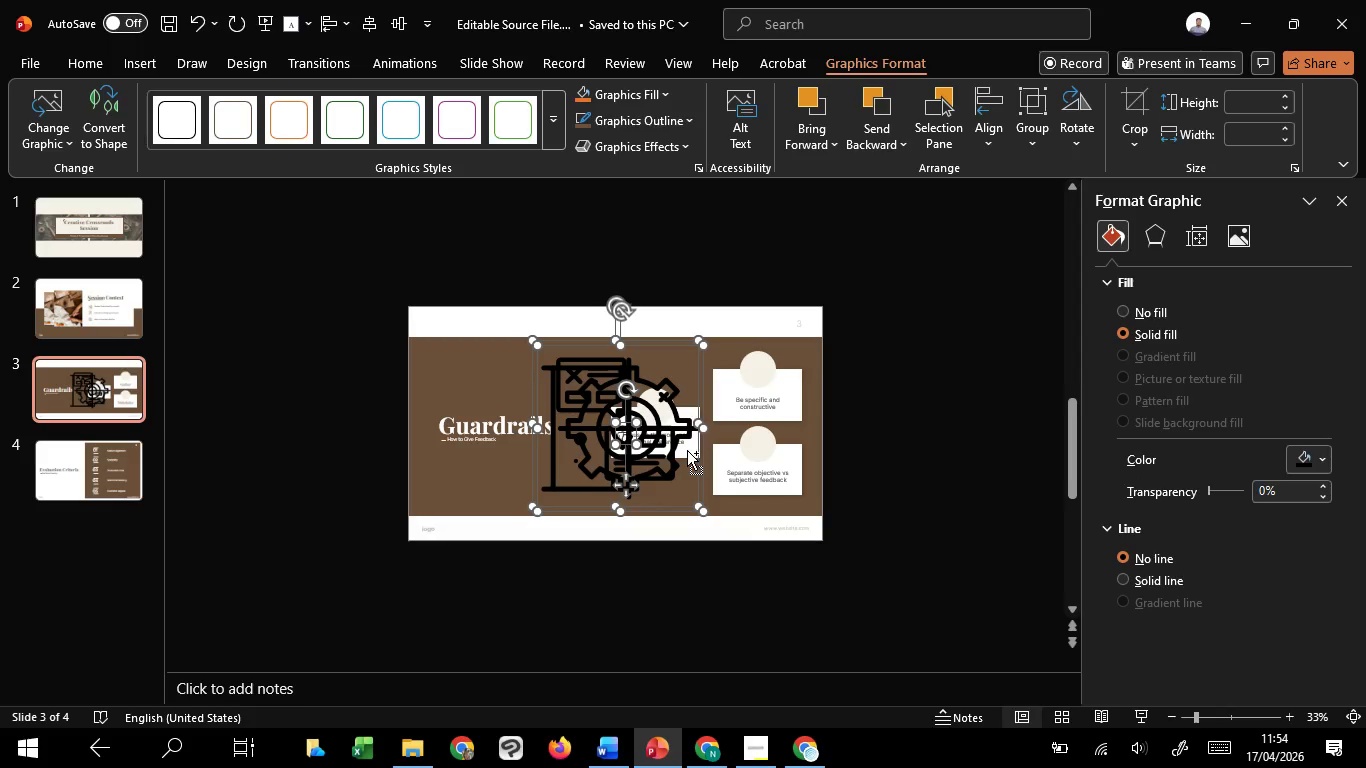 
hold_key(key=ControlLeft, duration=0.66)
 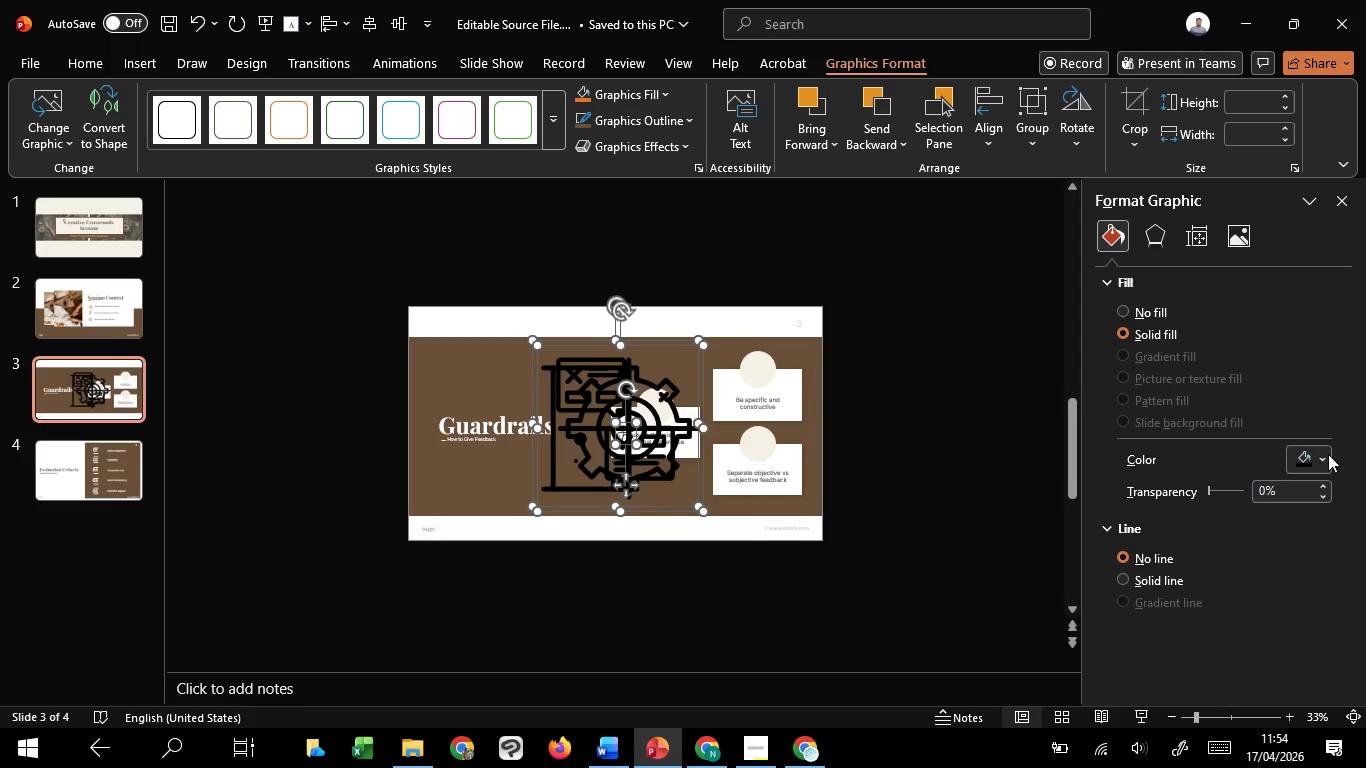 
left_click([1328, 454])
 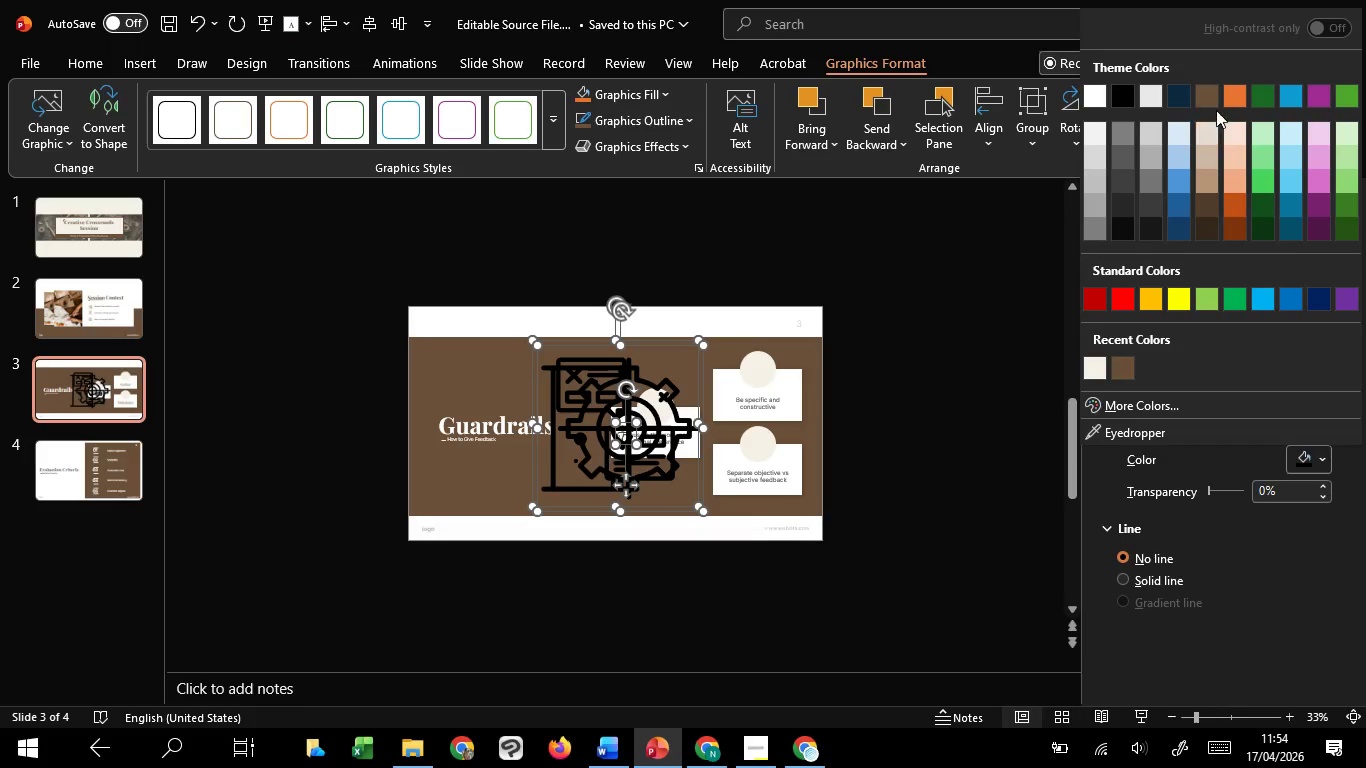 
left_click([1208, 98])
 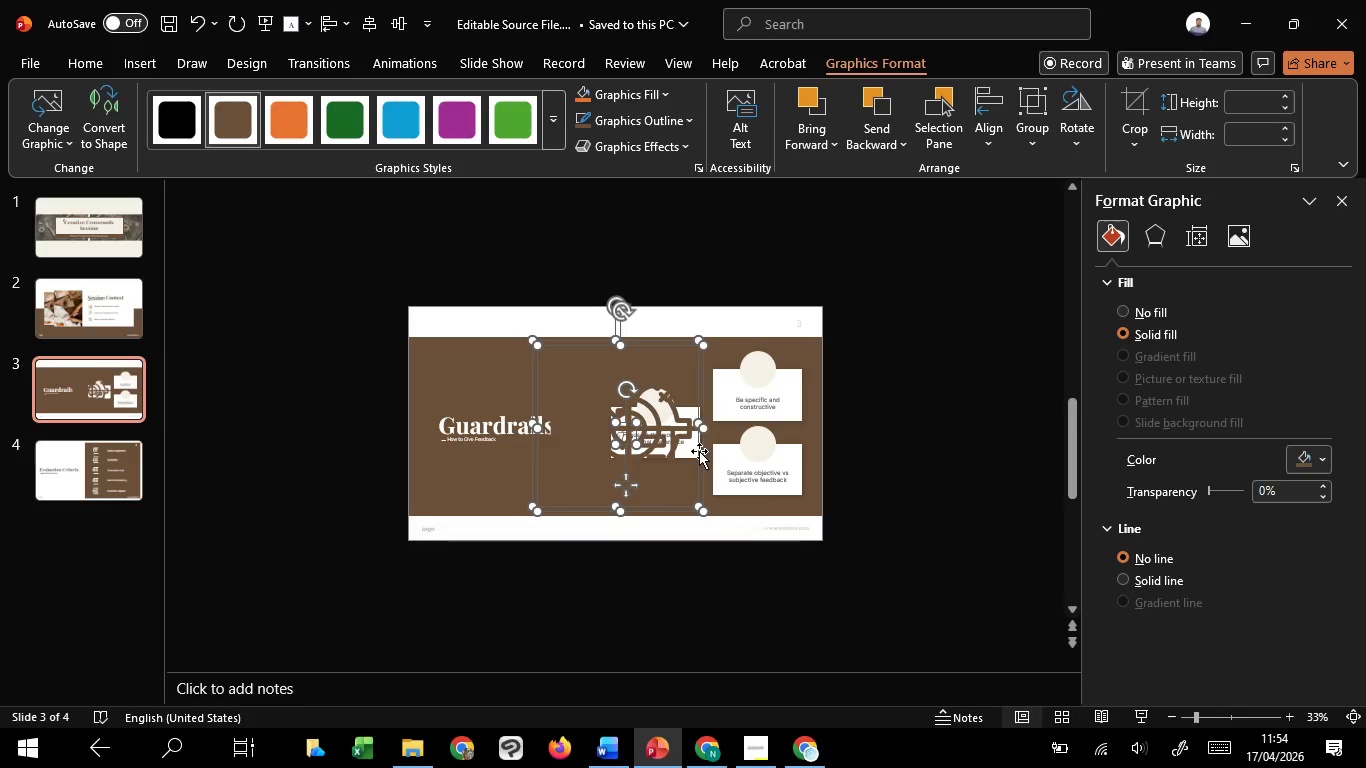 
left_click_drag(start_coordinate=[699, 451], to_coordinate=[1007, 454])
 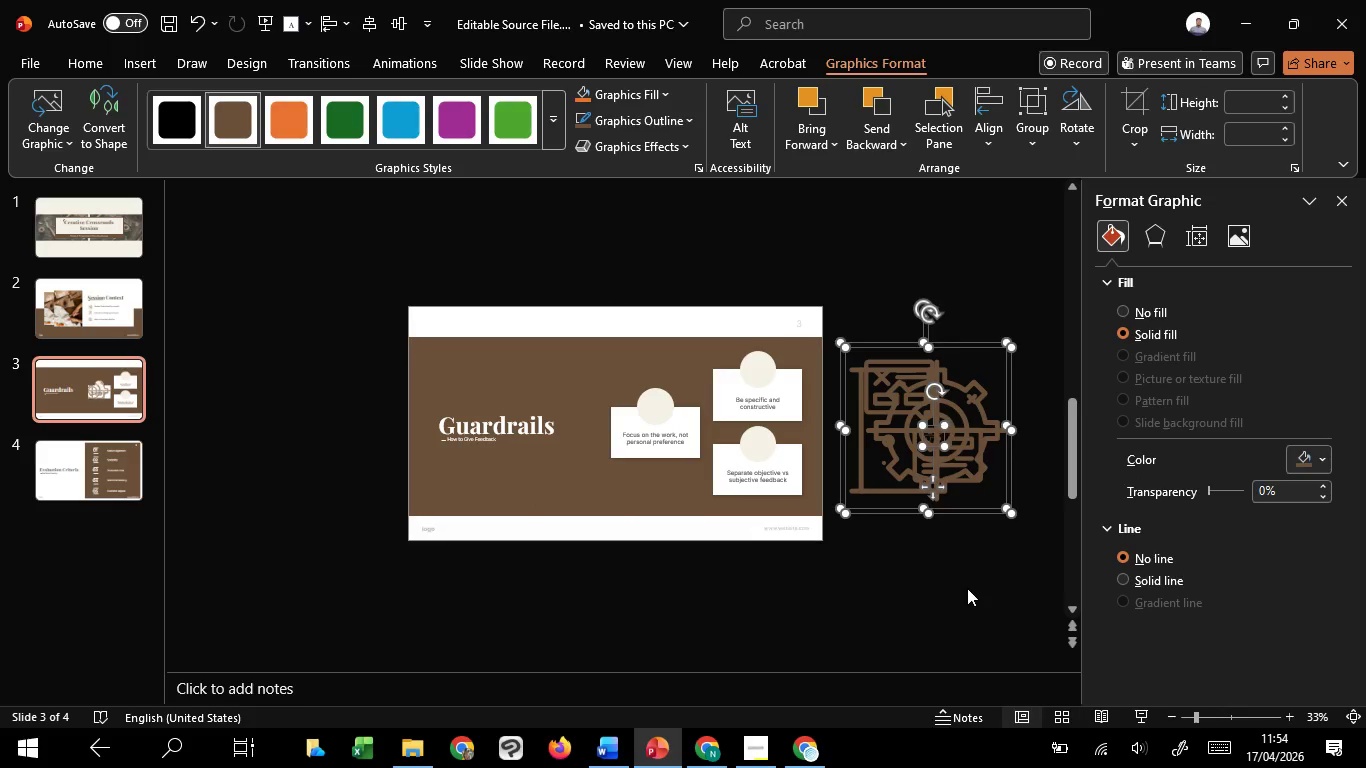 
left_click([967, 588])
 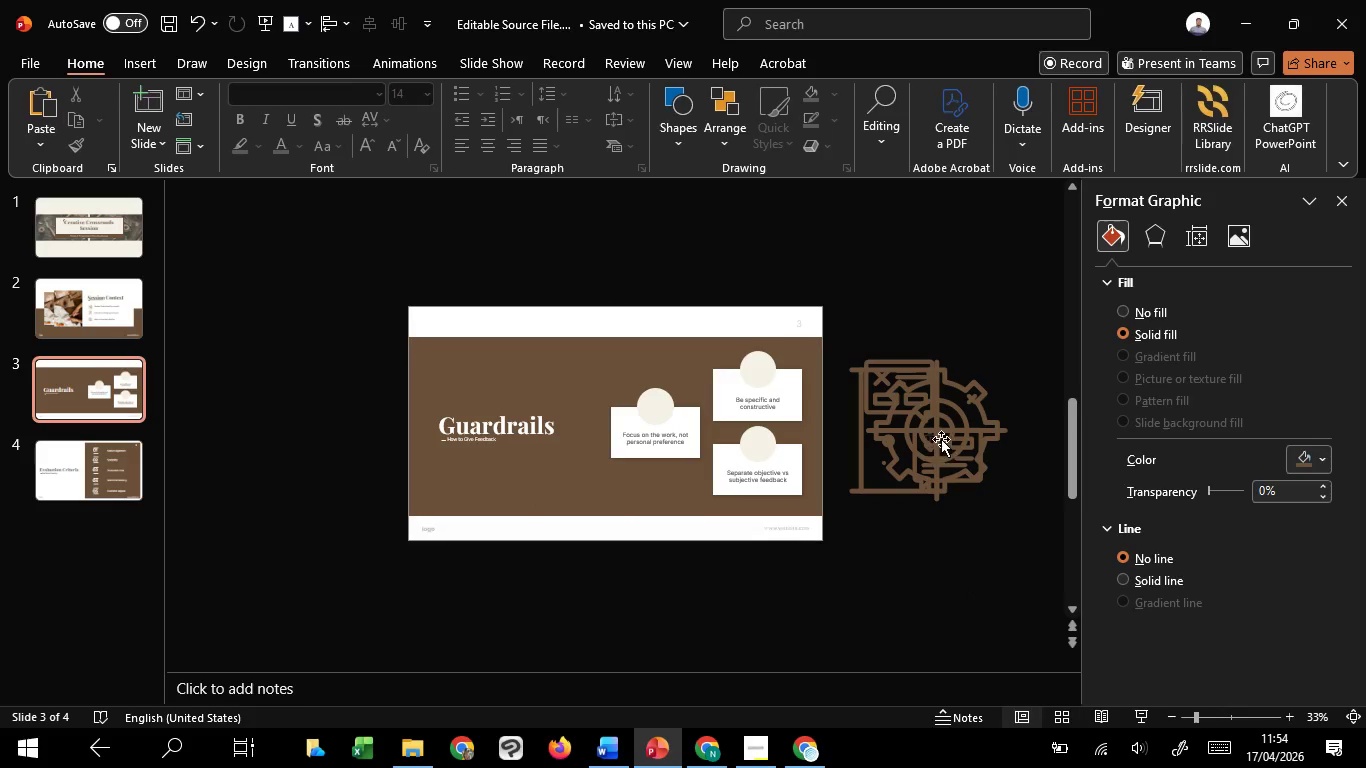 
left_click([941, 439])
 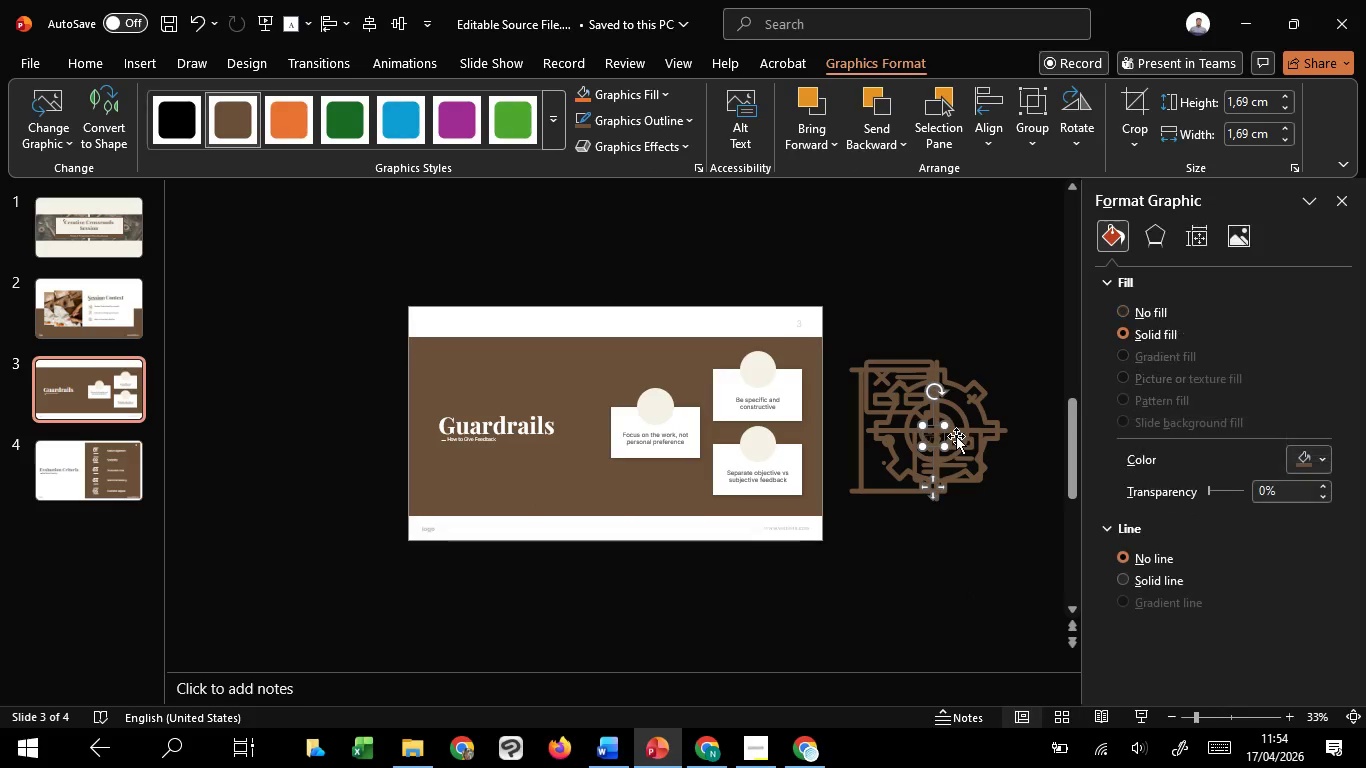 
left_click([956, 436])
 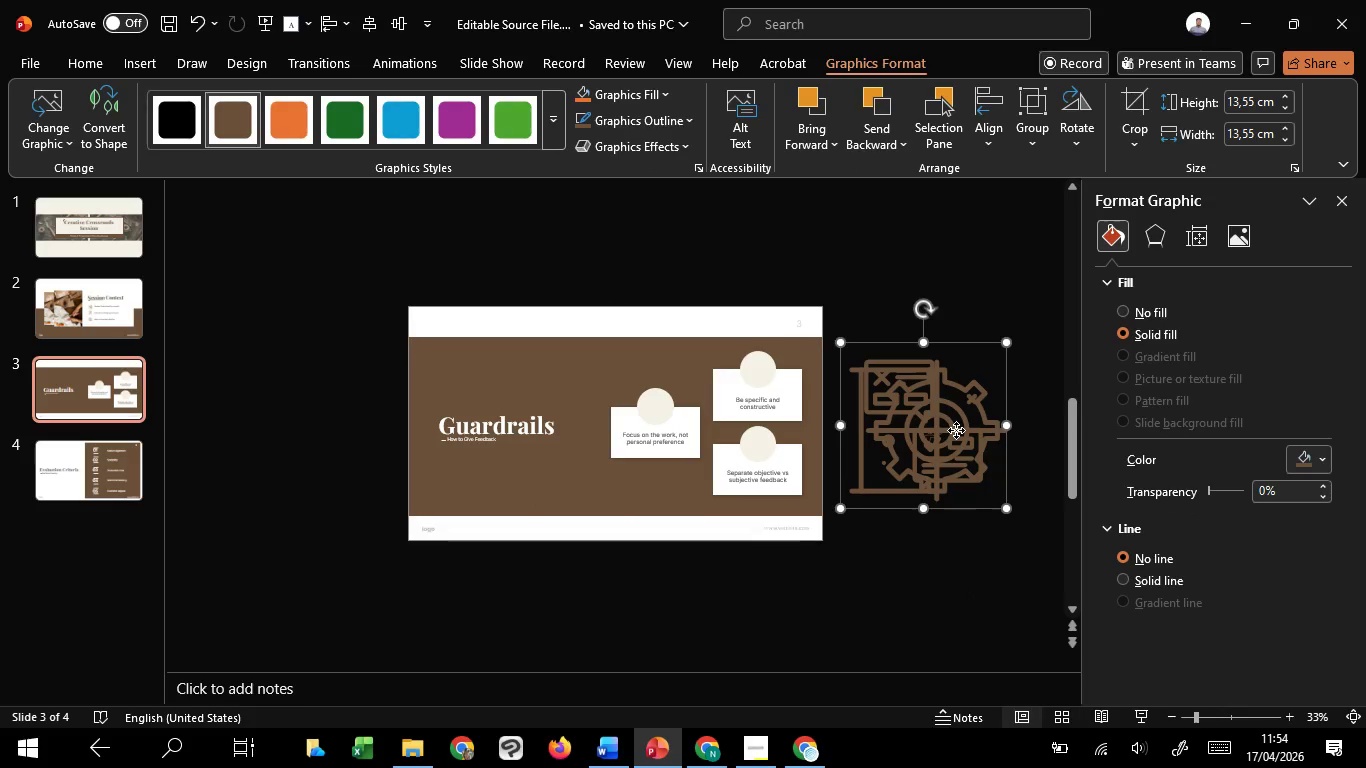 
left_click_drag(start_coordinate=[956, 430], to_coordinate=[830, 602])
 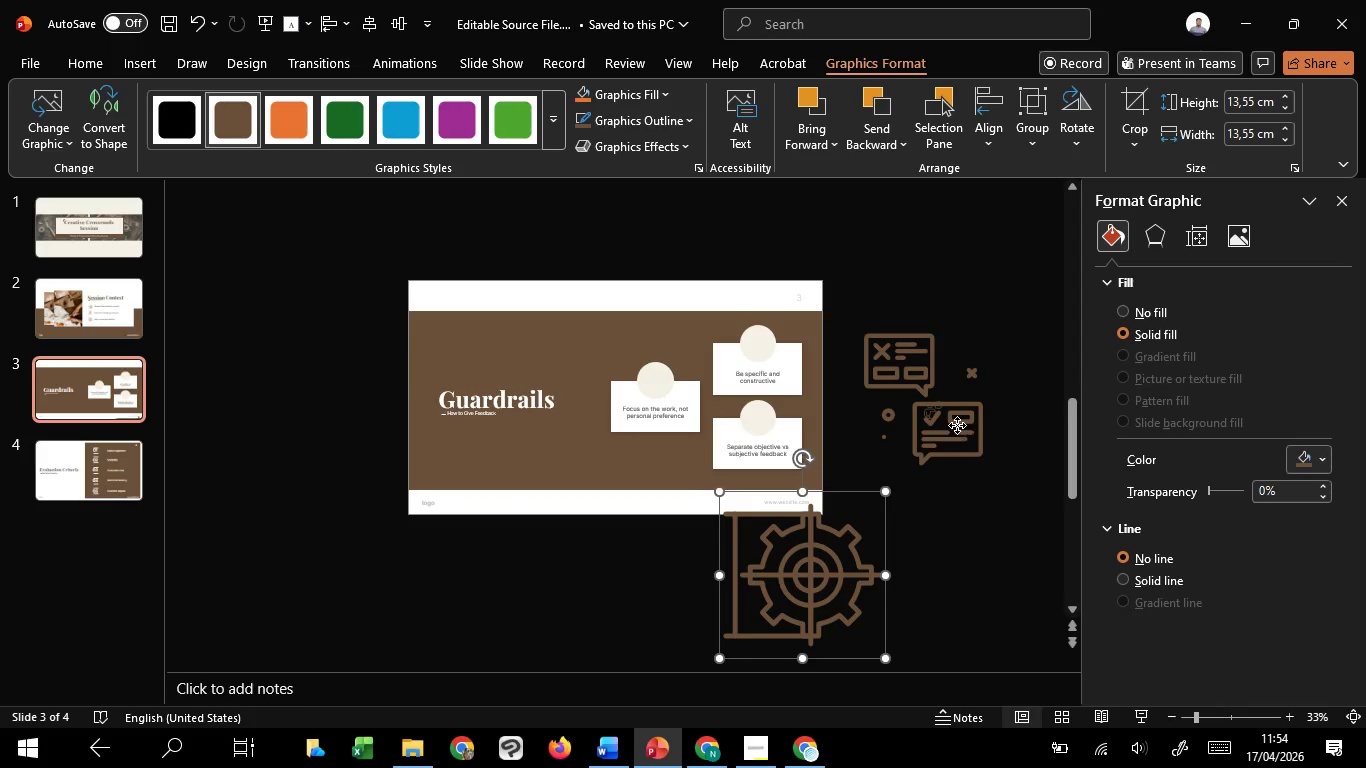 
left_click([957, 425])
 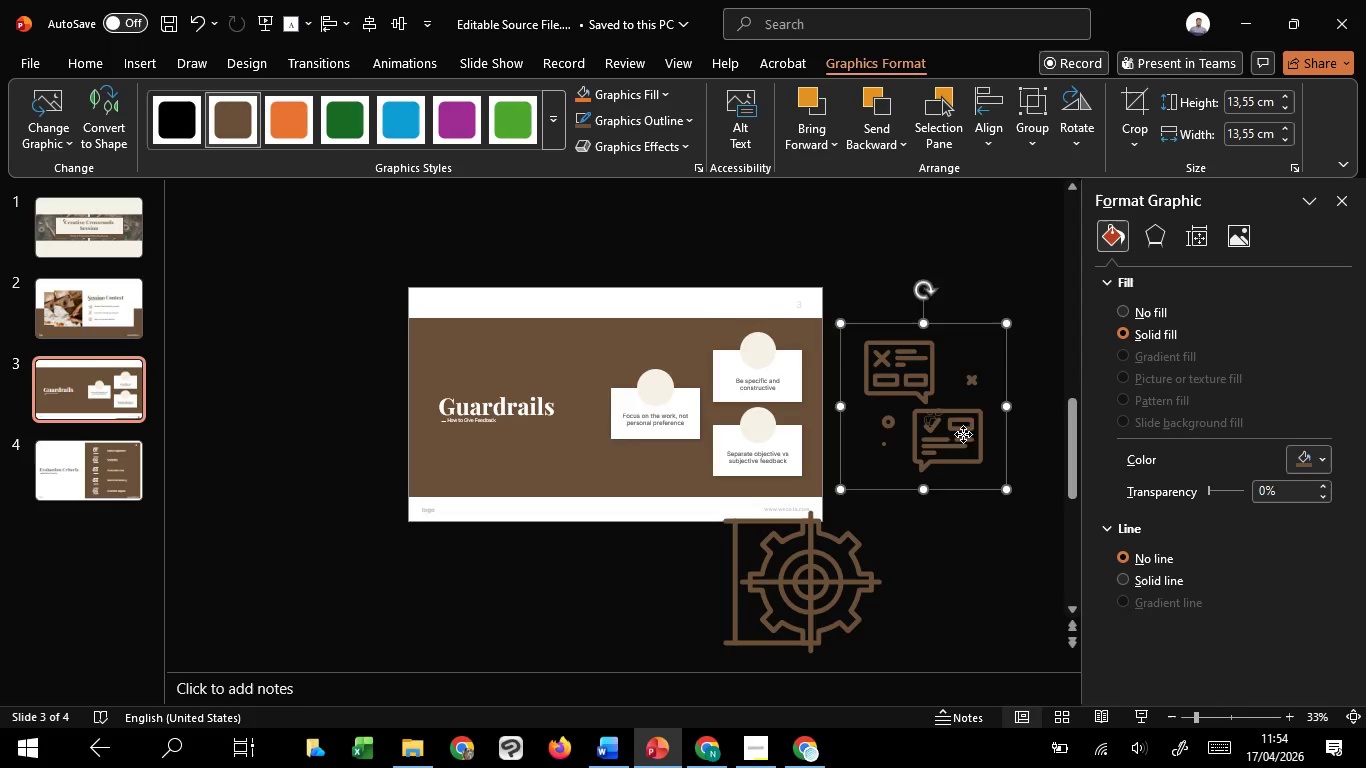 
left_click_drag(start_coordinate=[963, 433], to_coordinate=[1012, 596])
 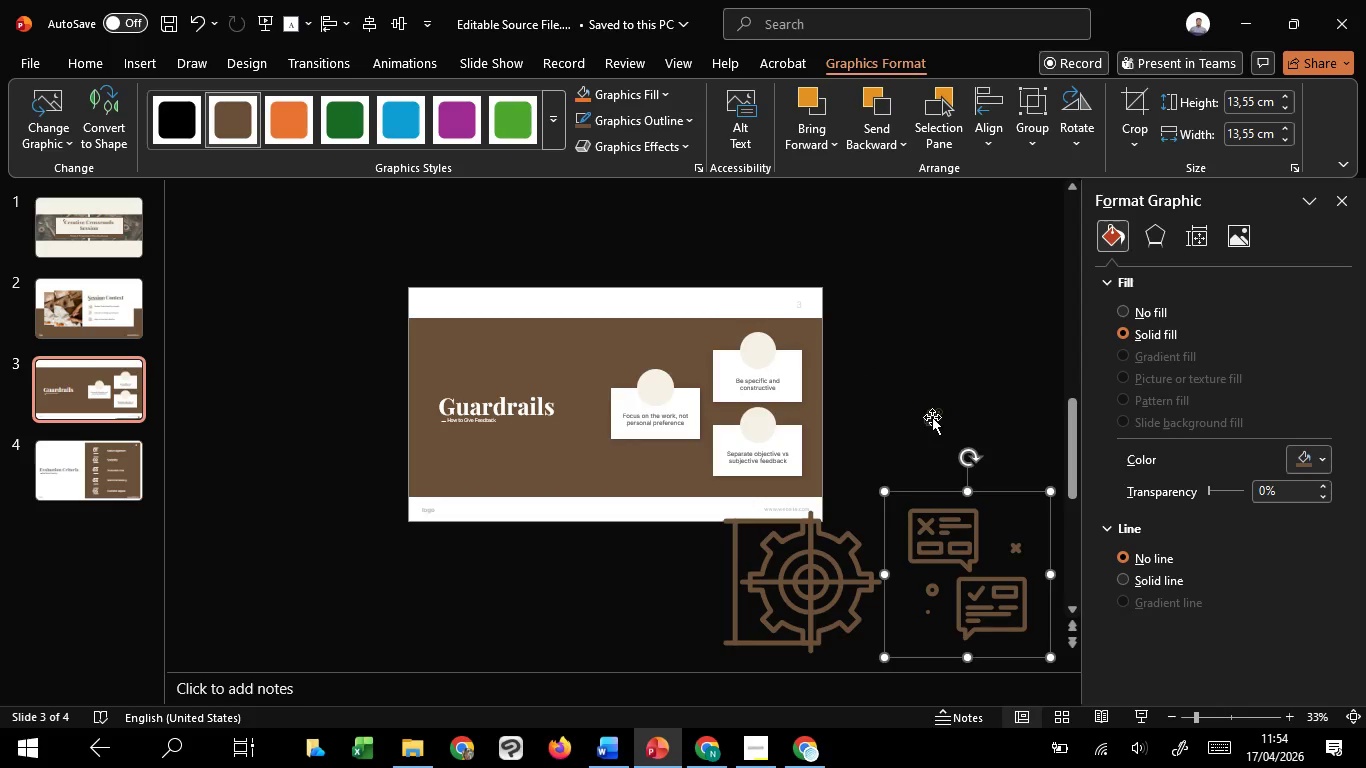 
left_click([932, 417])
 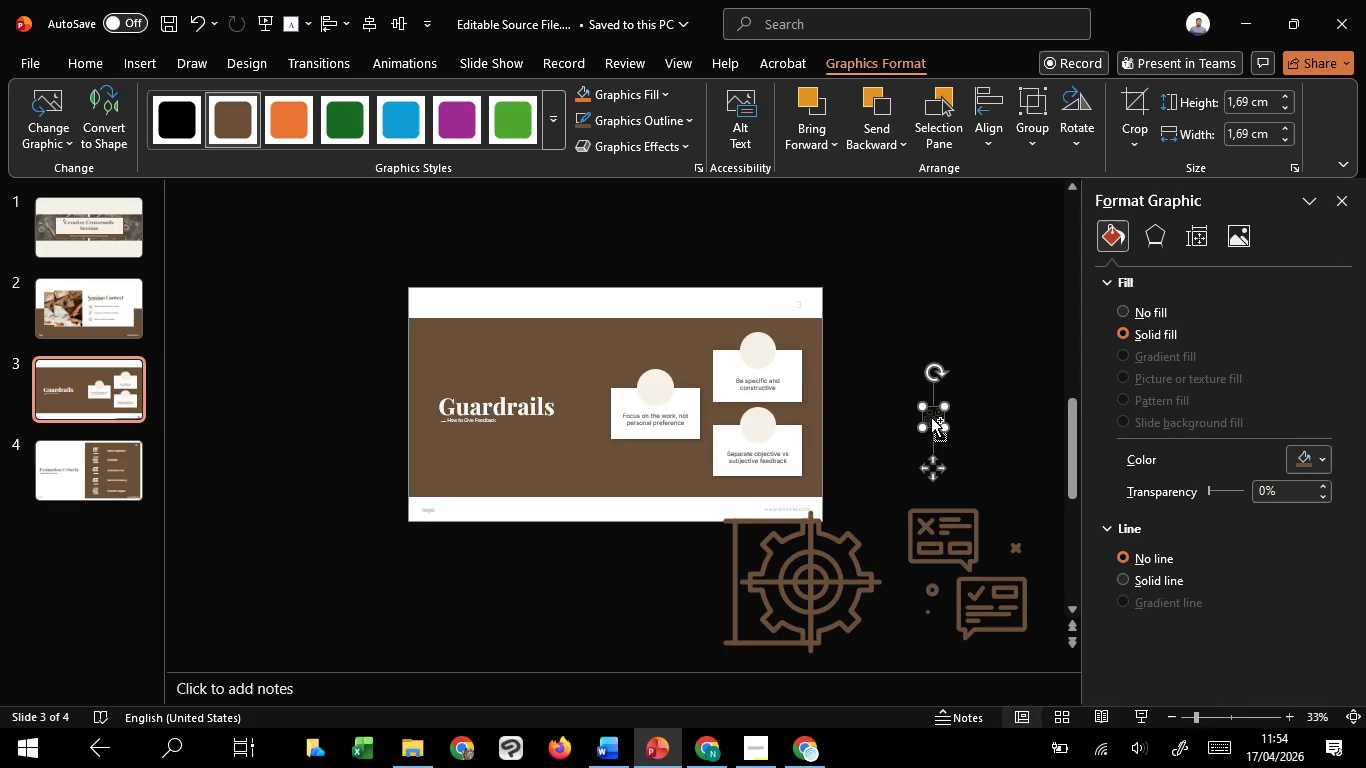 
hold_key(key=ControlLeft, duration=2.22)
 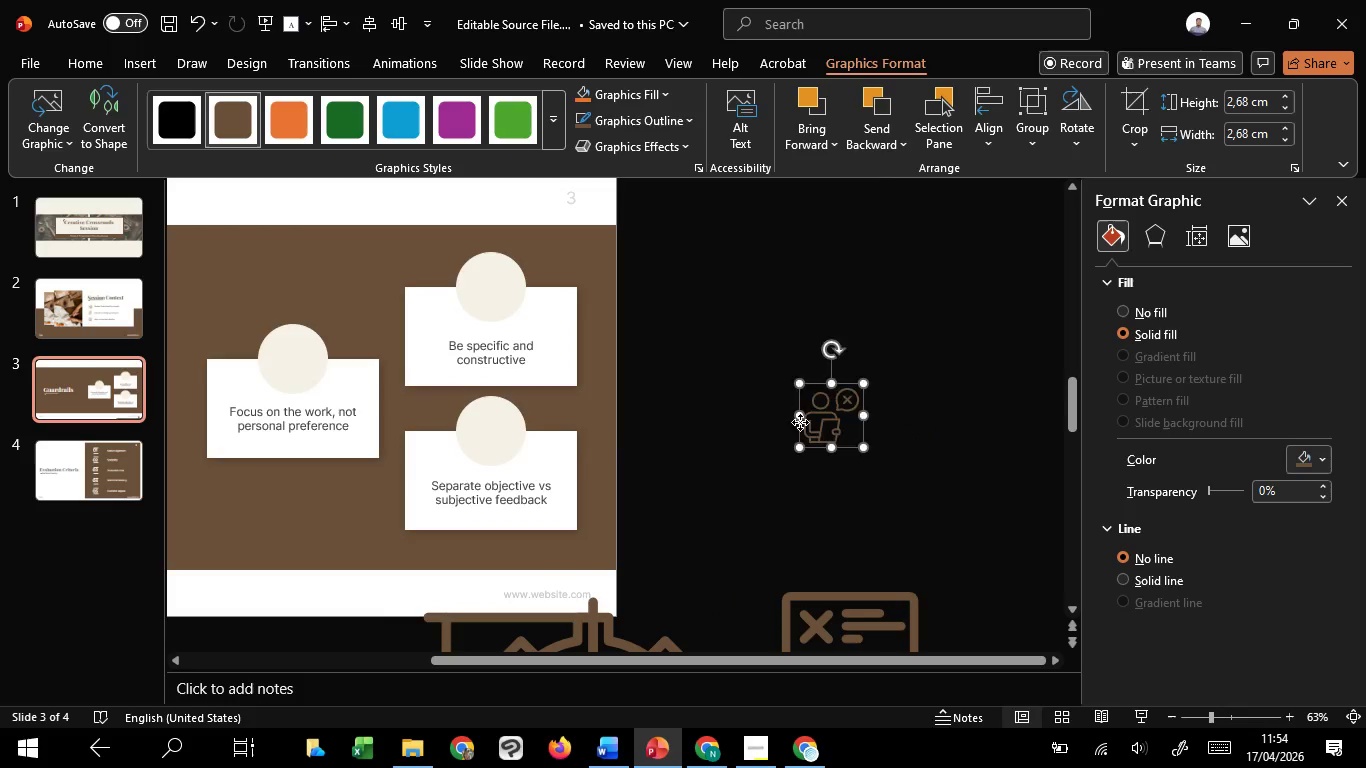 
hold_key(key=ShiftLeft, duration=1.5)
 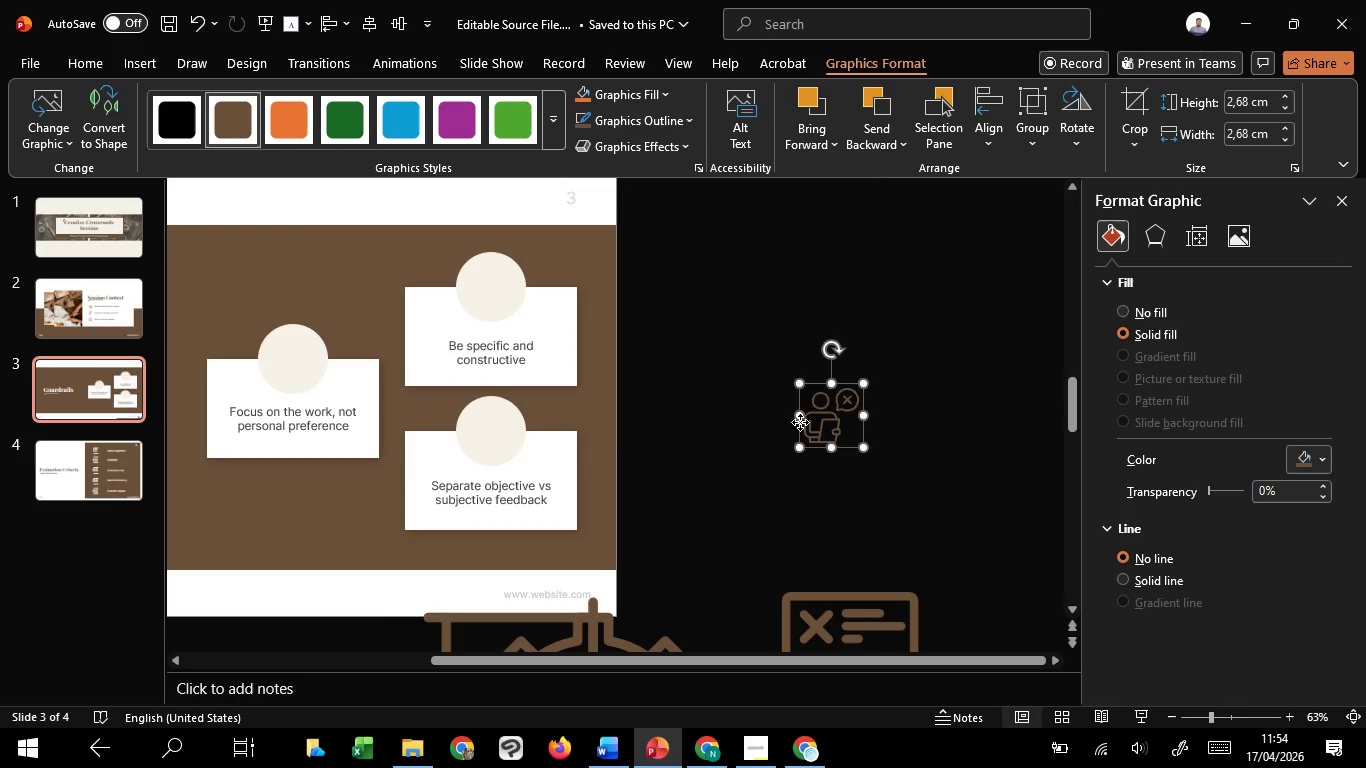 
scroll: coordinate [931, 417], scroll_direction: up, amount: 2.0
 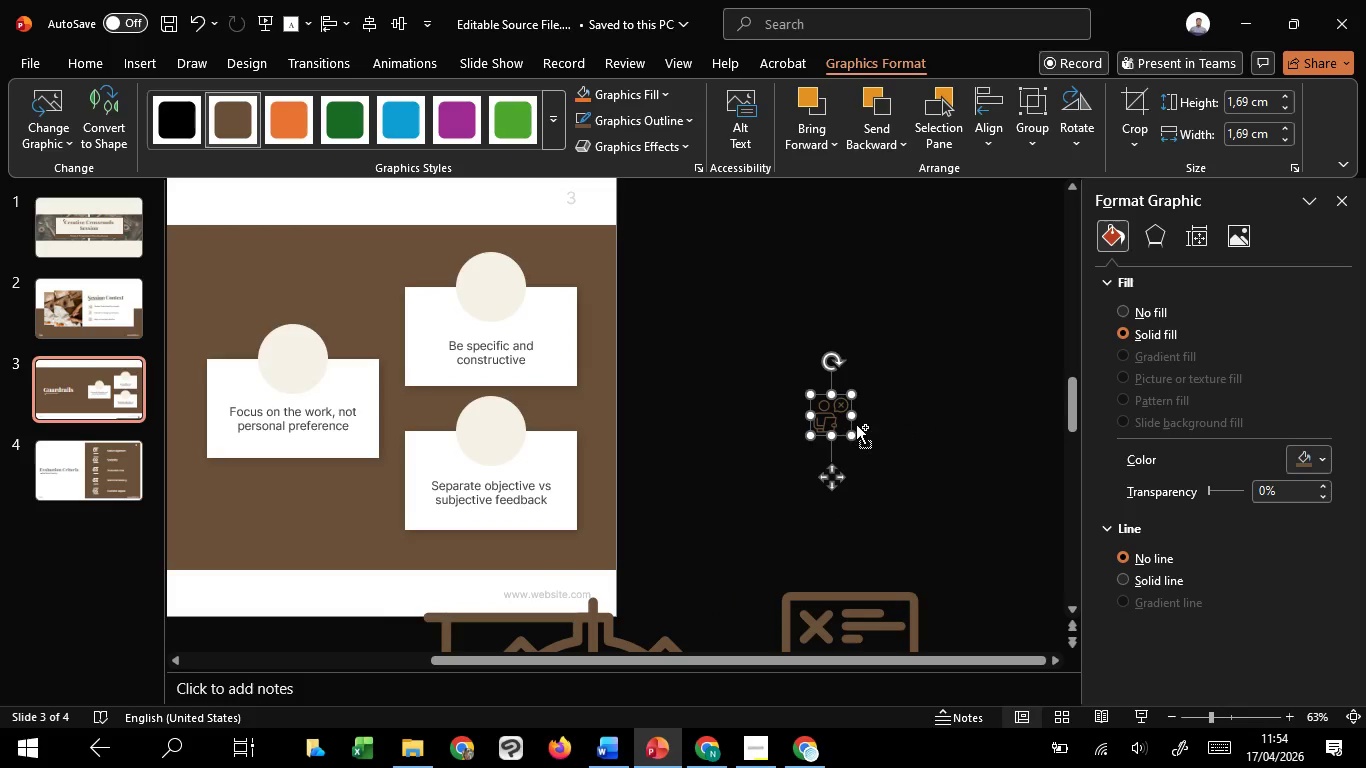 
left_click_drag(start_coordinate=[854, 398], to_coordinate=[863, 394])
 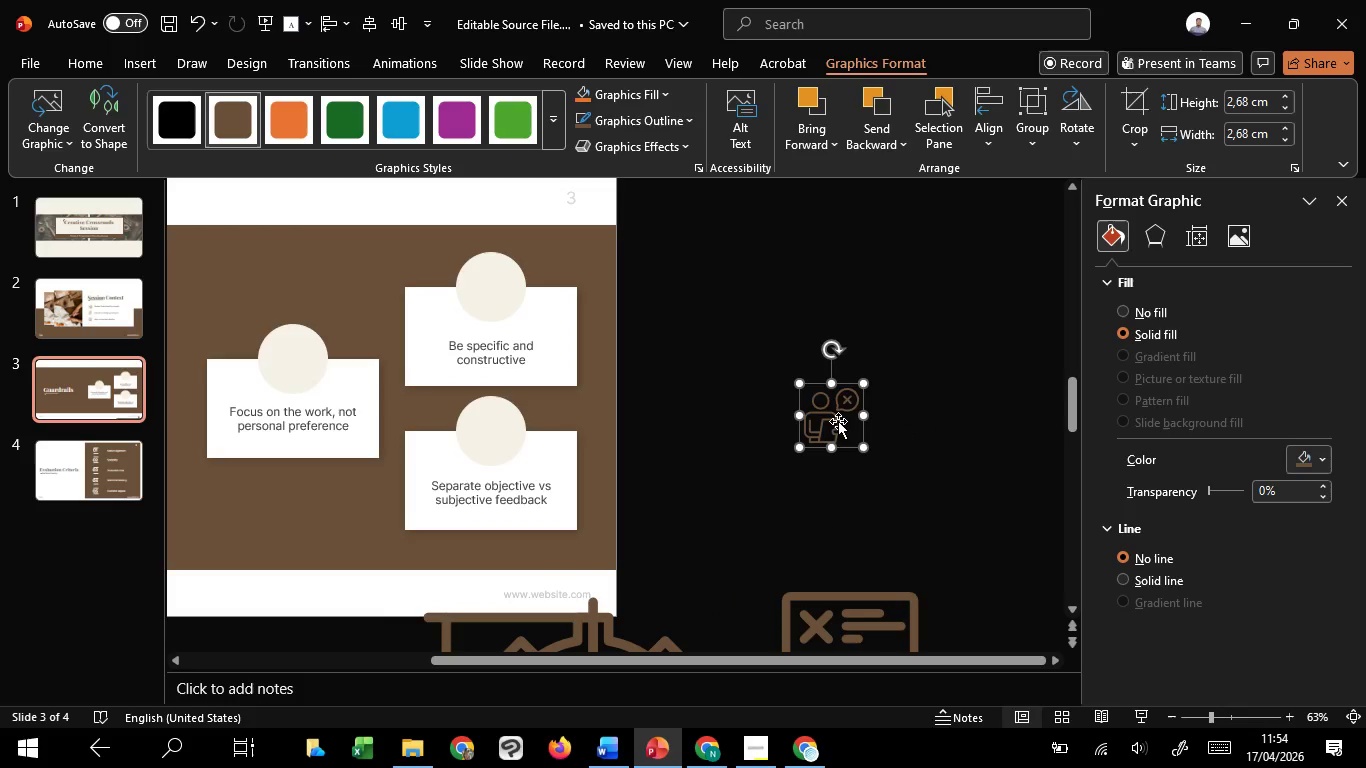 
left_click_drag(start_coordinate=[838, 421], to_coordinate=[297, 362])
 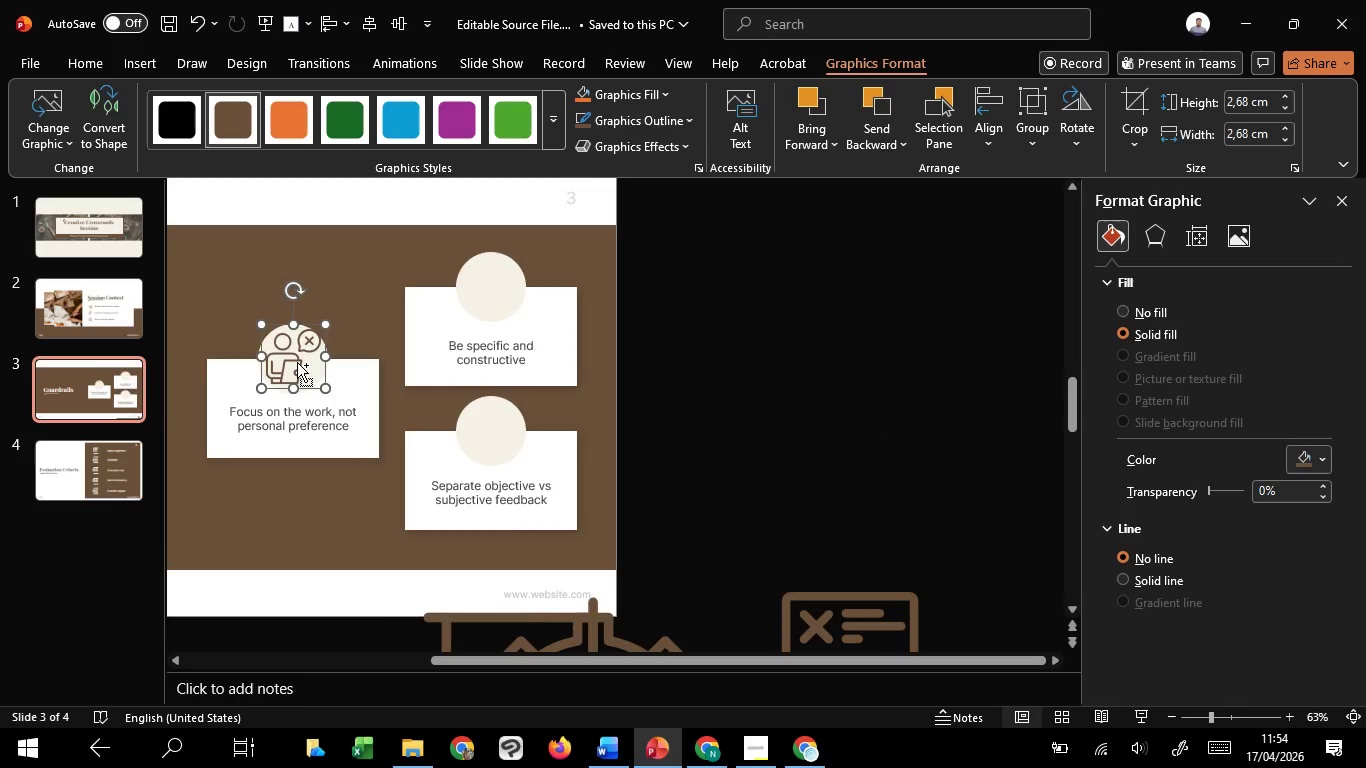 
hold_key(key=ControlLeft, duration=3.12)
 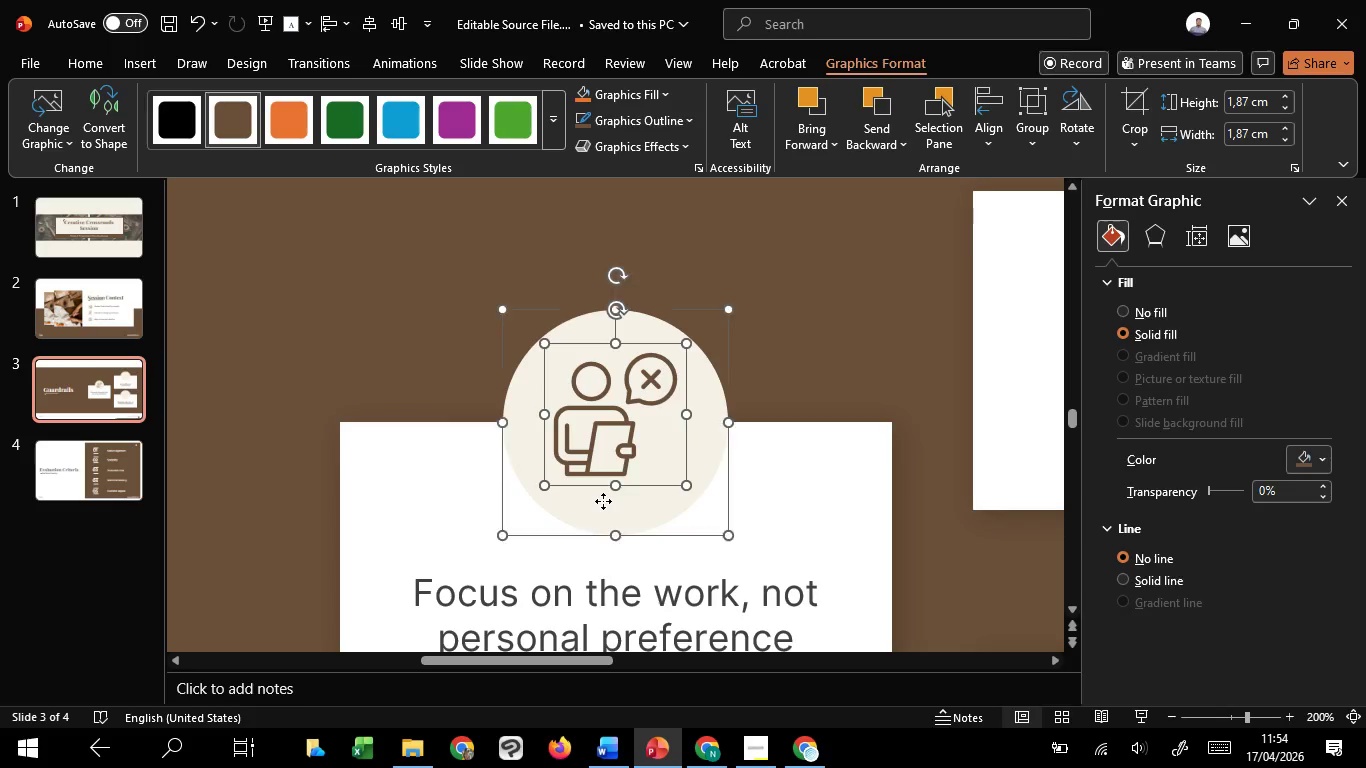 
hold_key(key=ShiftLeft, duration=1.52)
 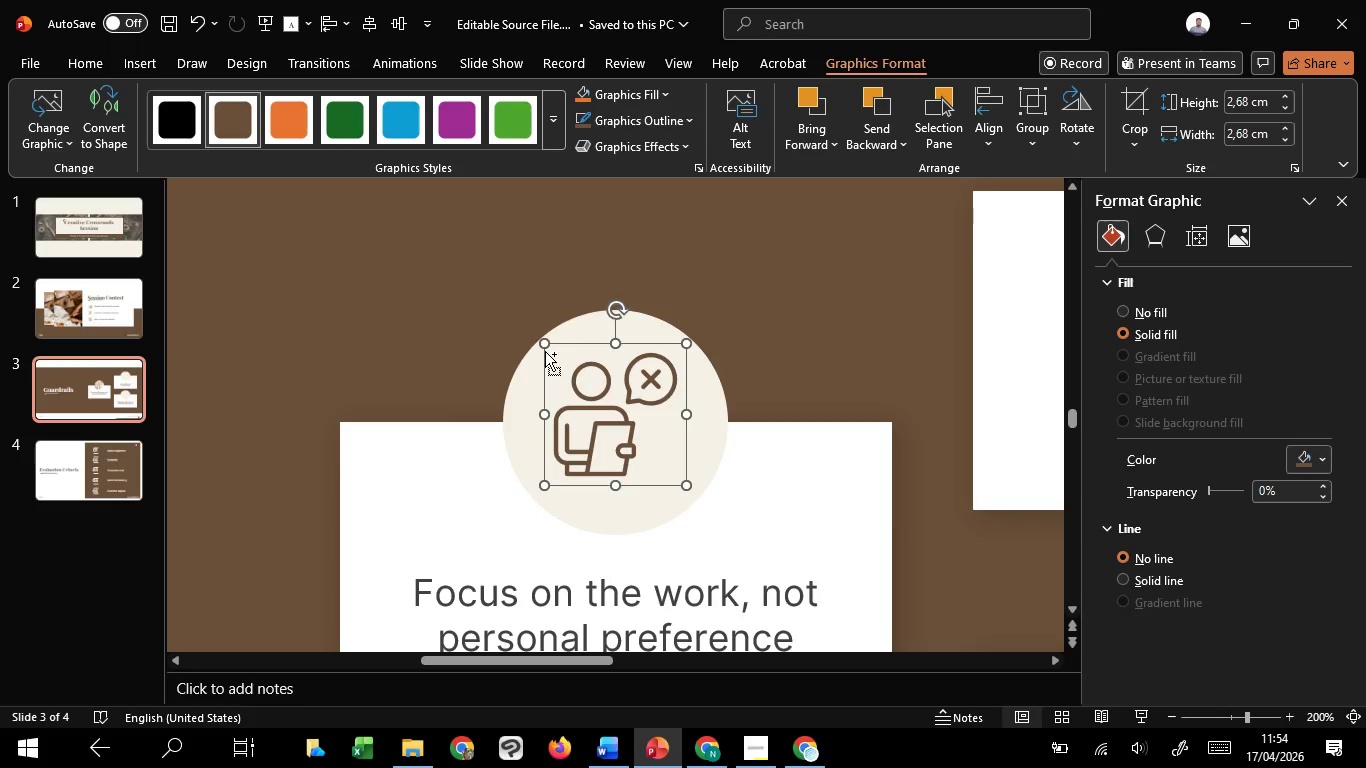 
scroll: coordinate [297, 362], scroll_direction: up, amount: 6.0
 